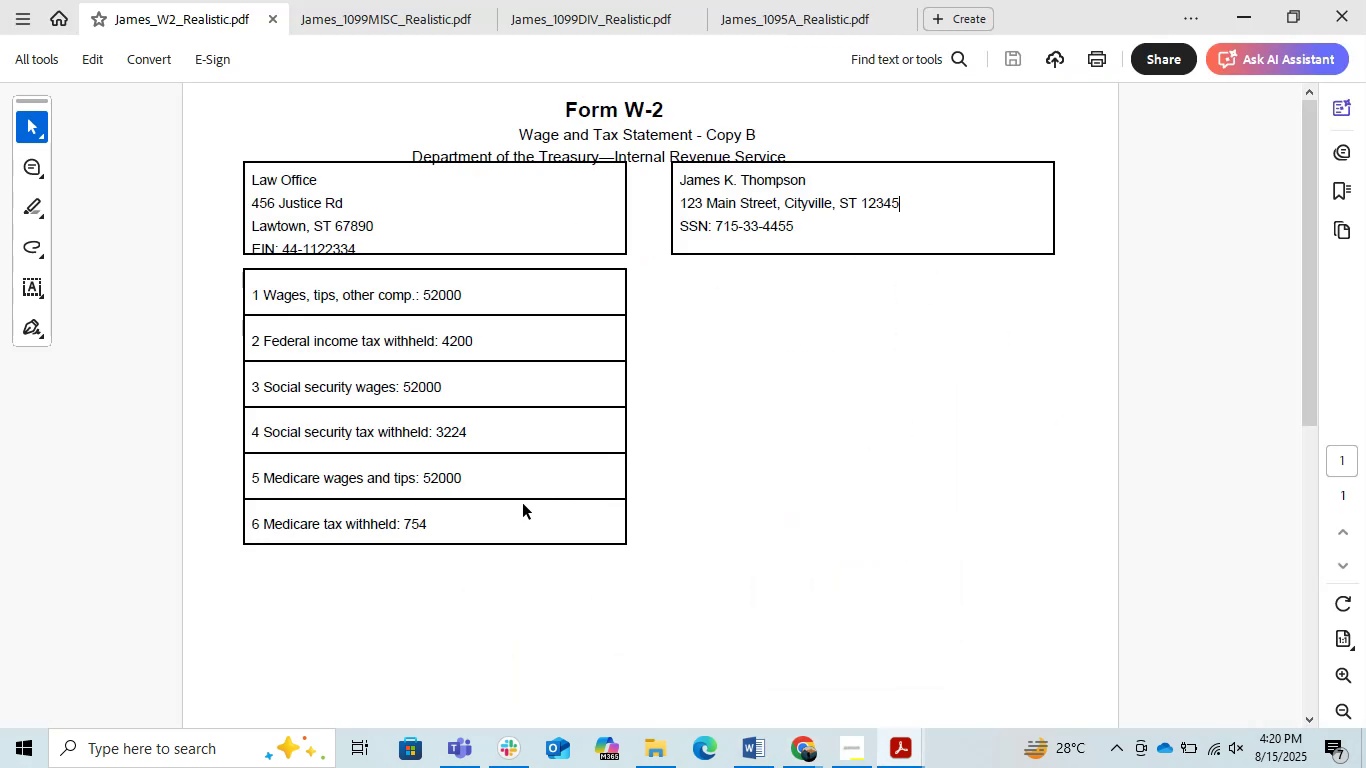 
key(Alt+AltLeft)
 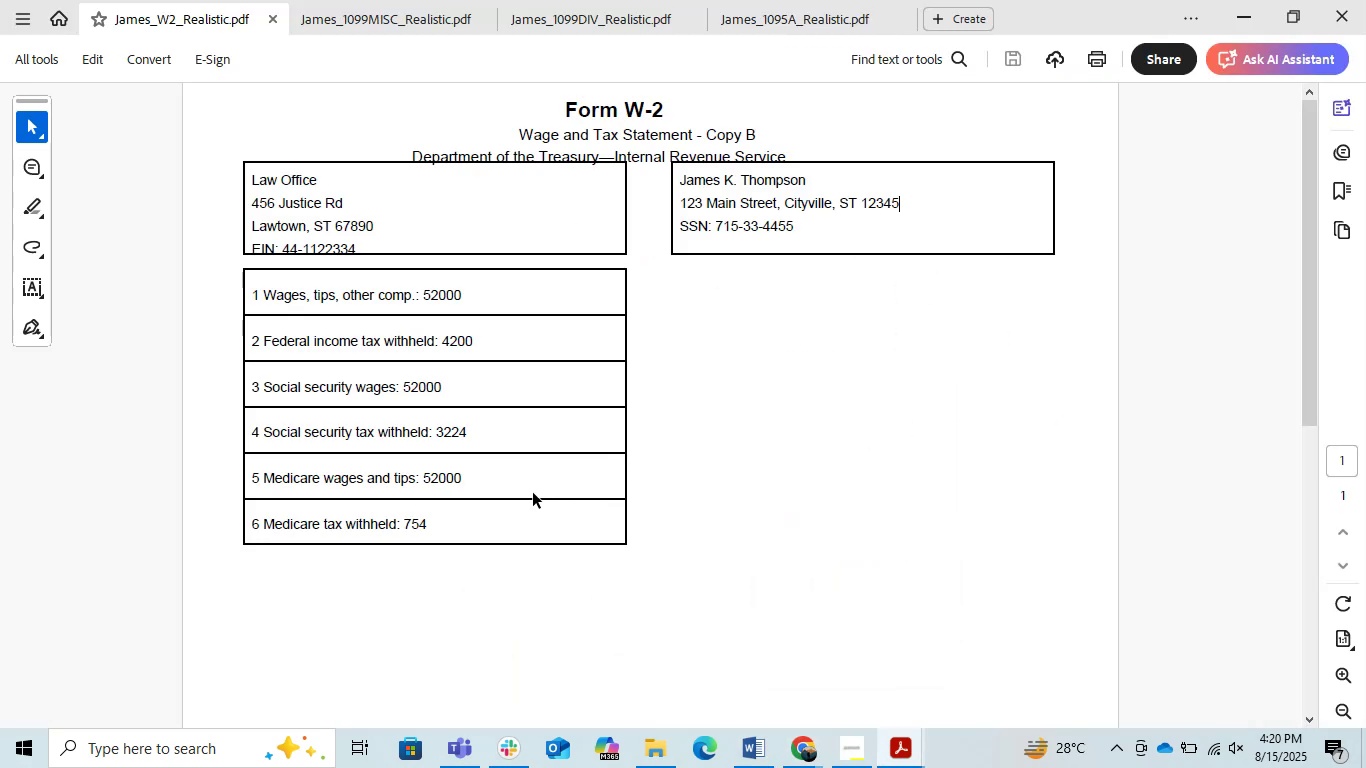 
key(Alt+Tab)
 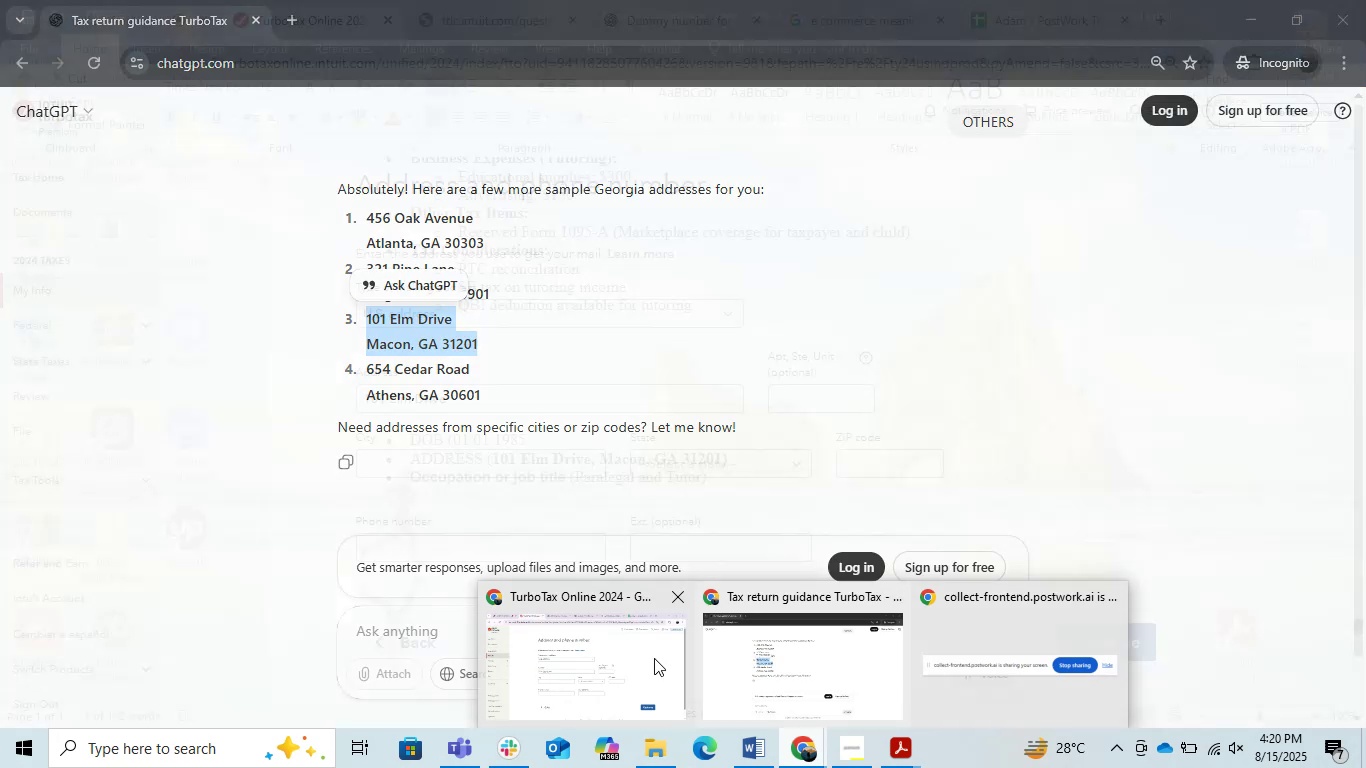 
left_click([606, 665])
 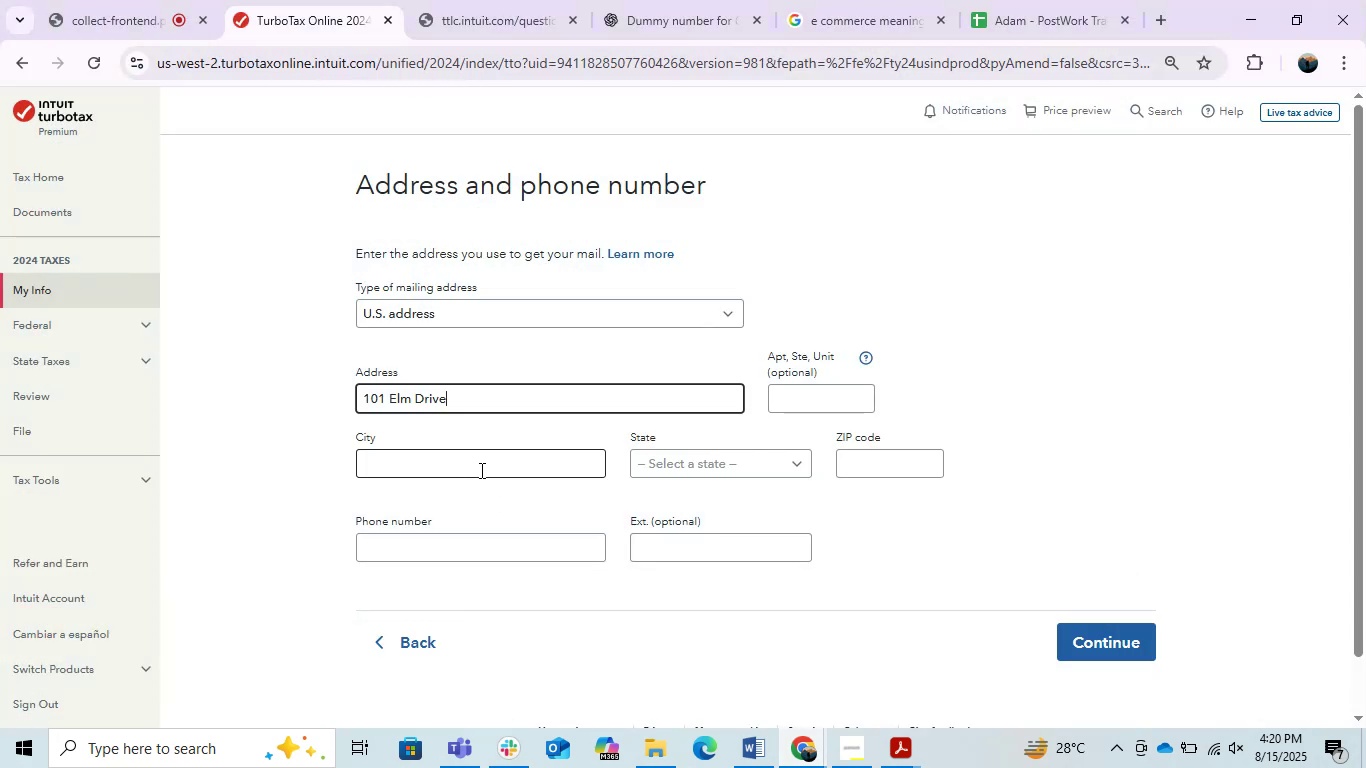 
double_click([480, 470])
 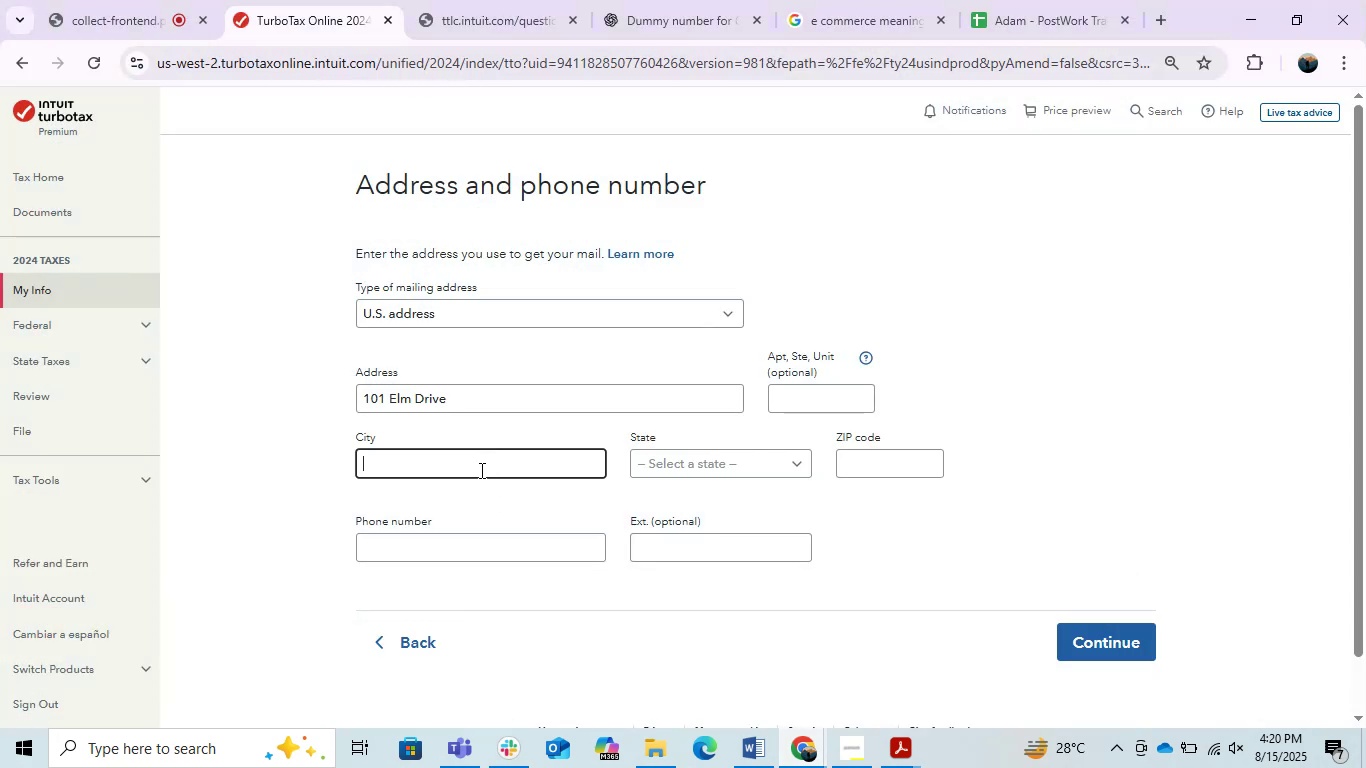 
key(Control+V)
 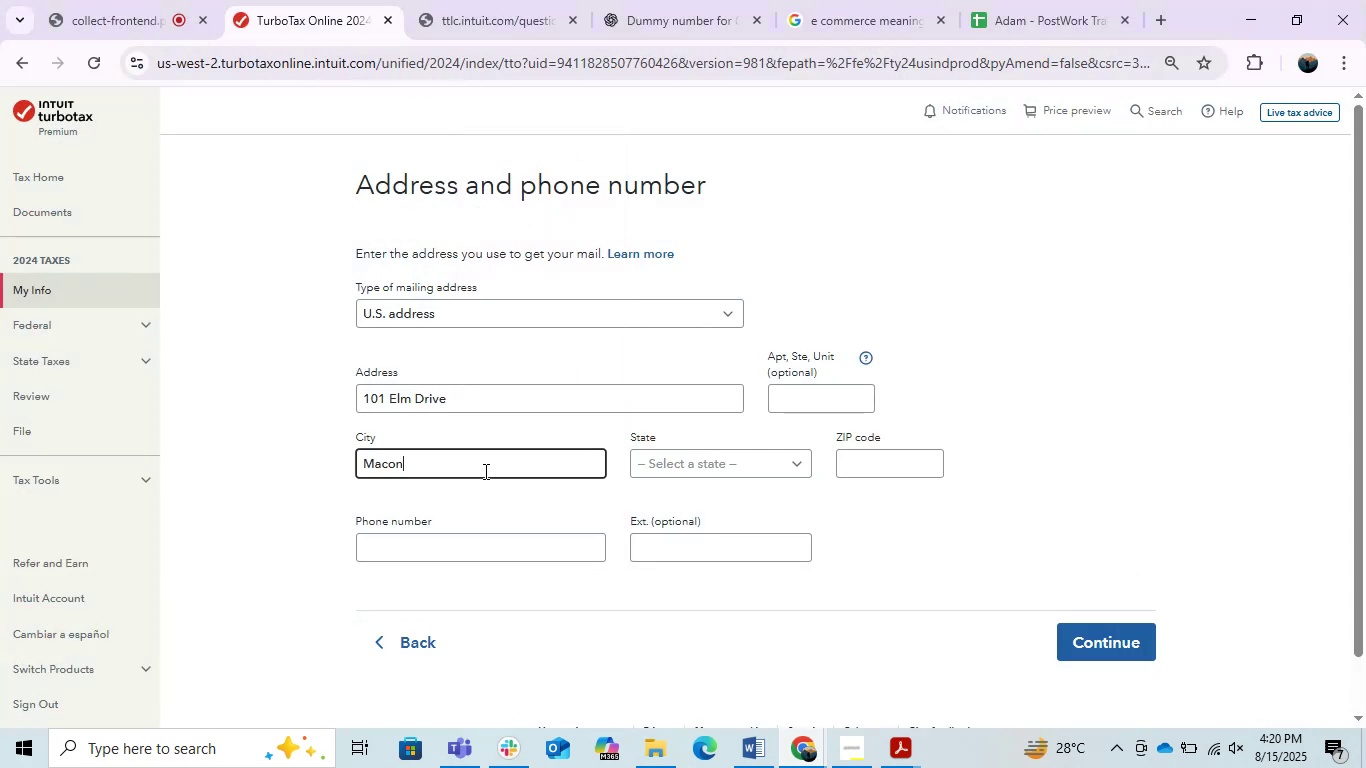 
key(Alt+AltLeft)
 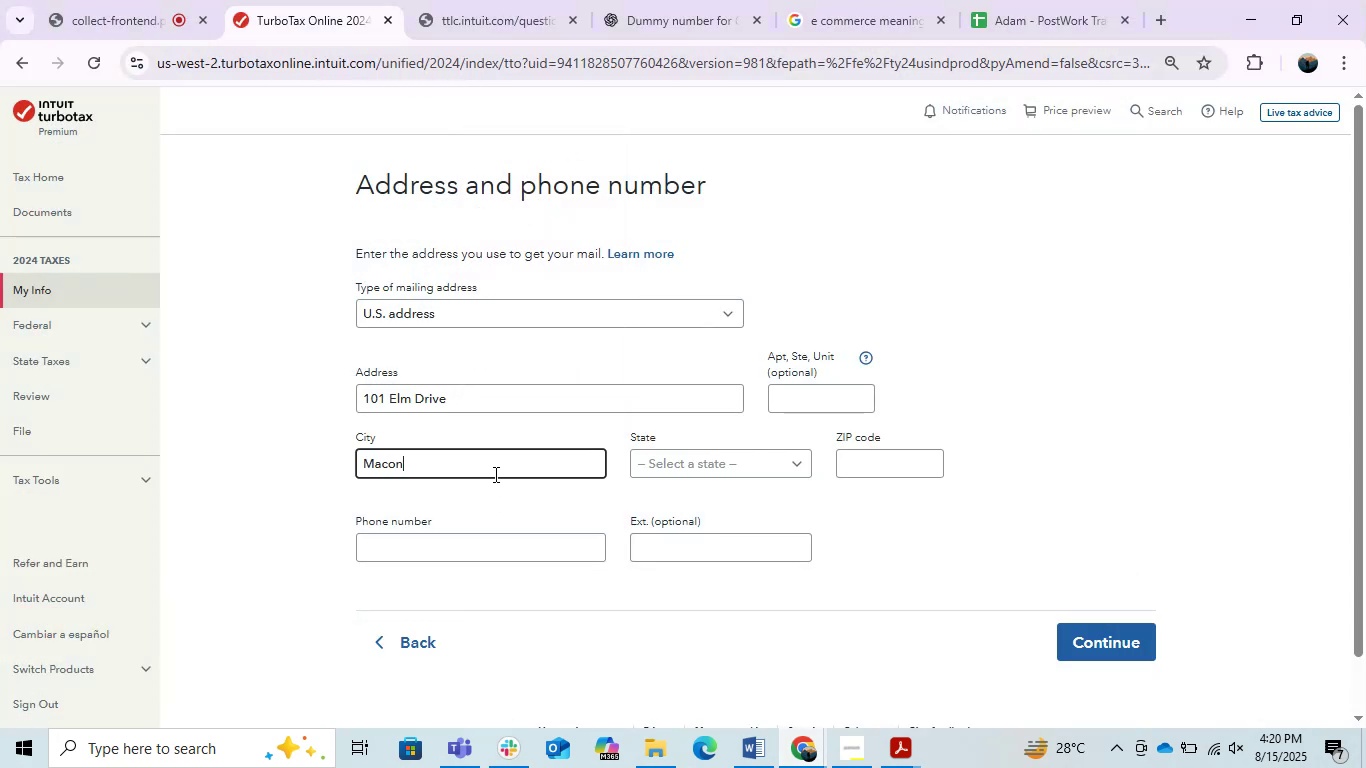 
key(Alt+Tab)
 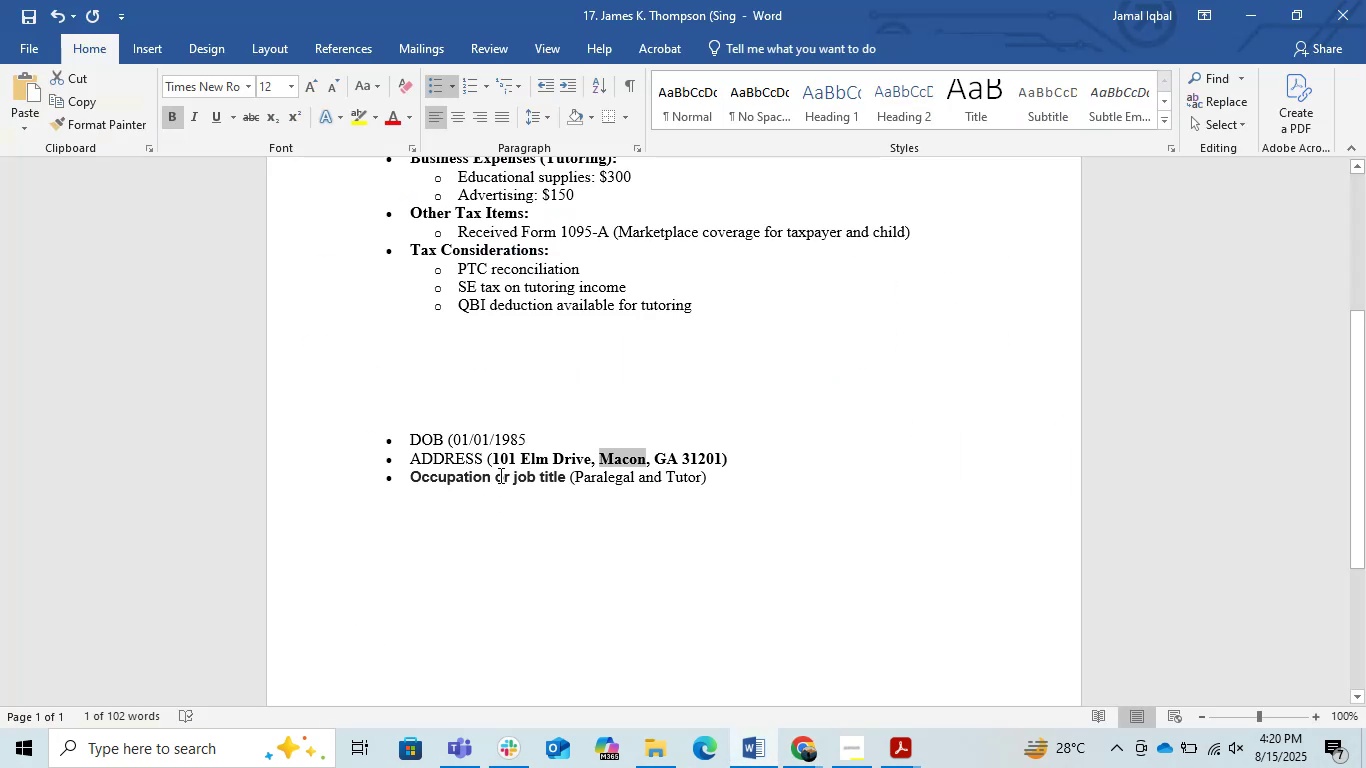 
key(Alt+AltLeft)
 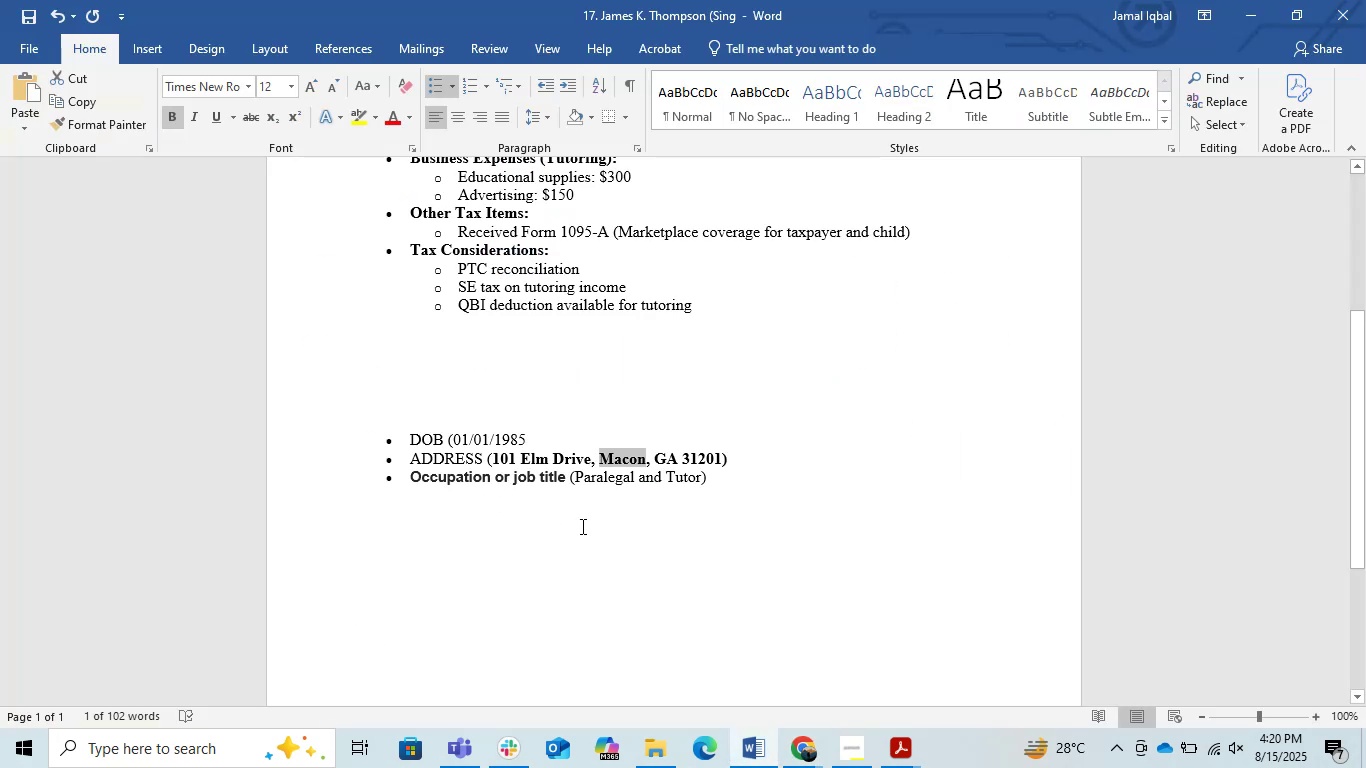 
key(Alt+Tab)
 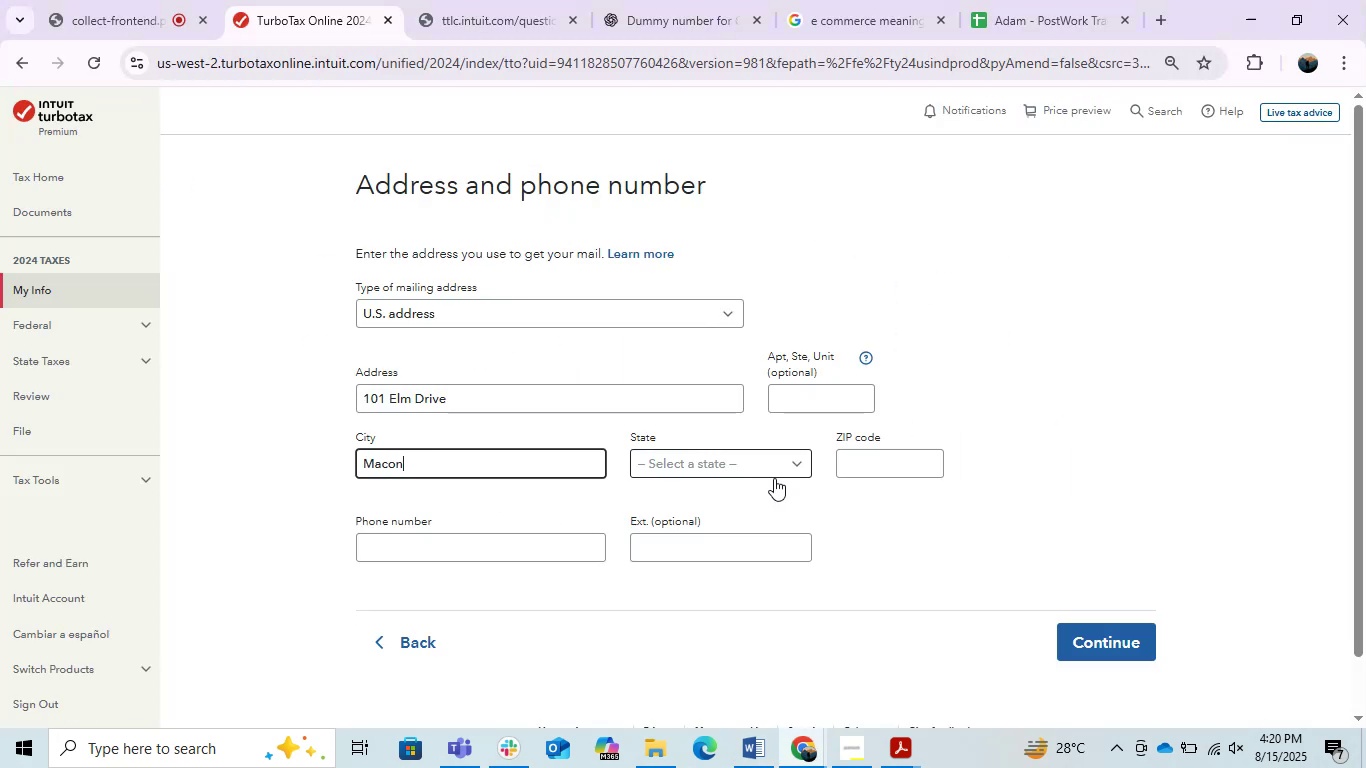 
left_click([756, 468])
 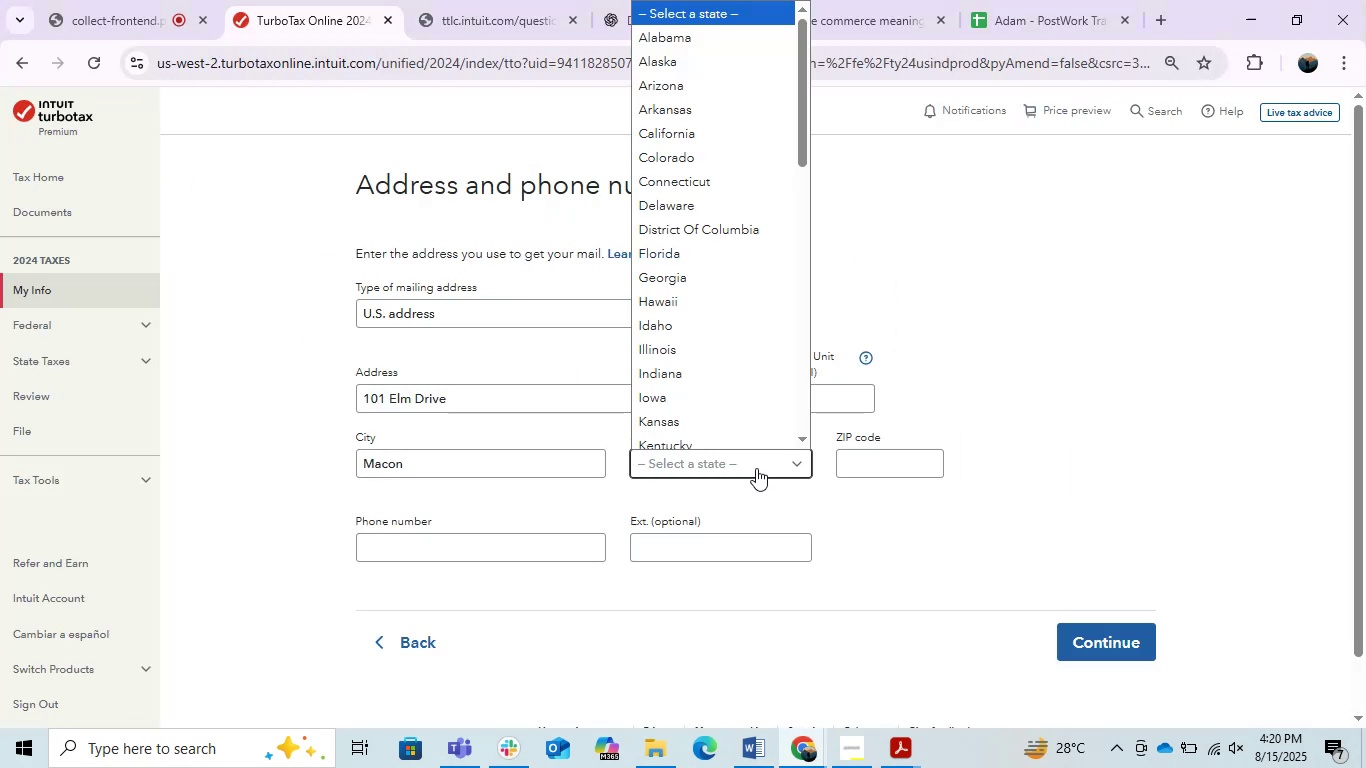 
key(G)
 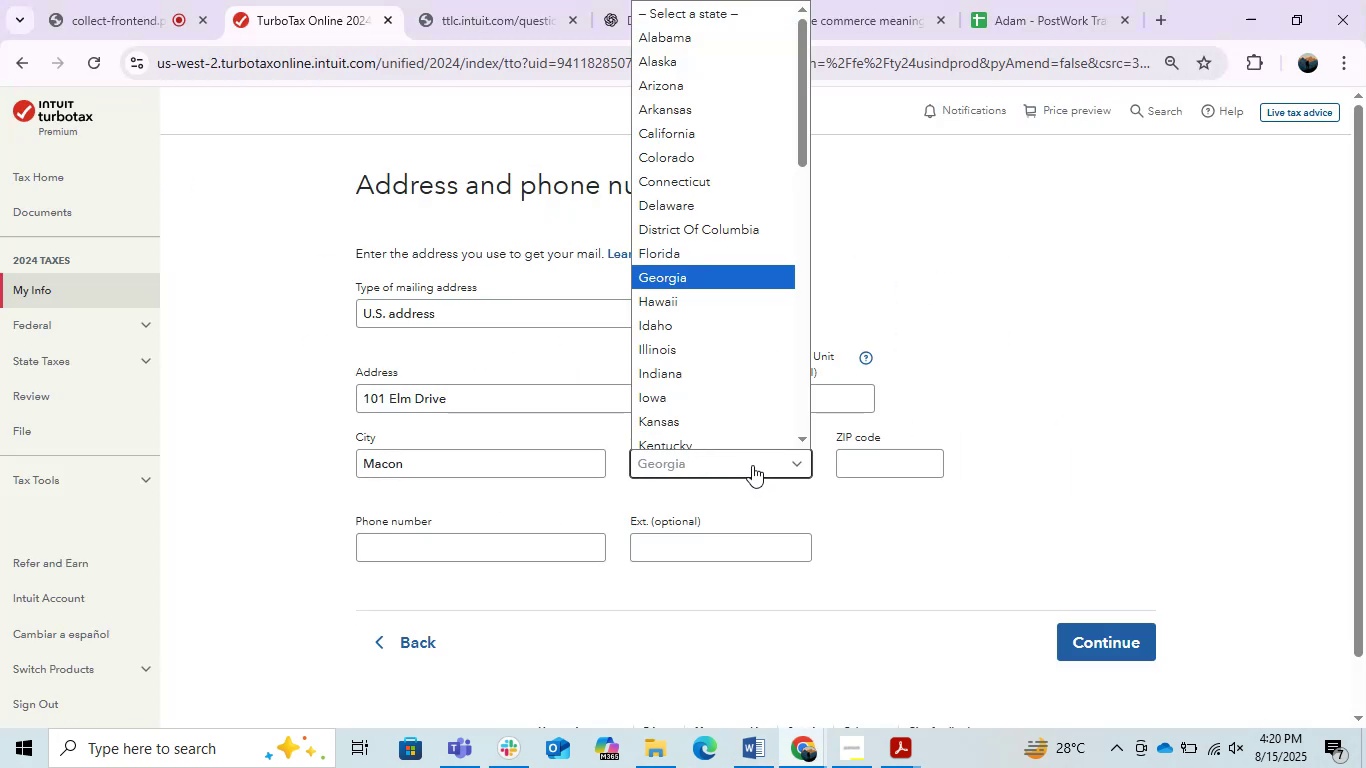 
left_click([912, 510])
 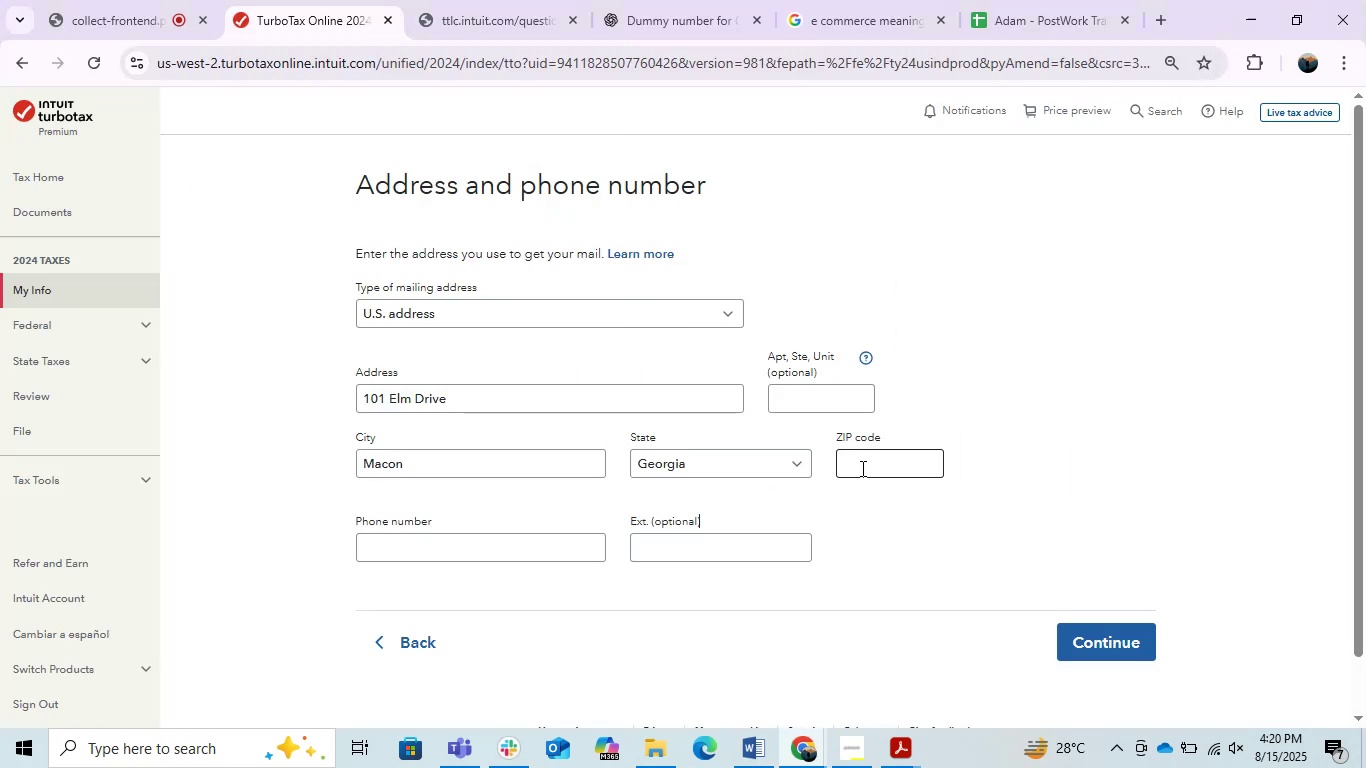 
key(Alt+AltLeft)
 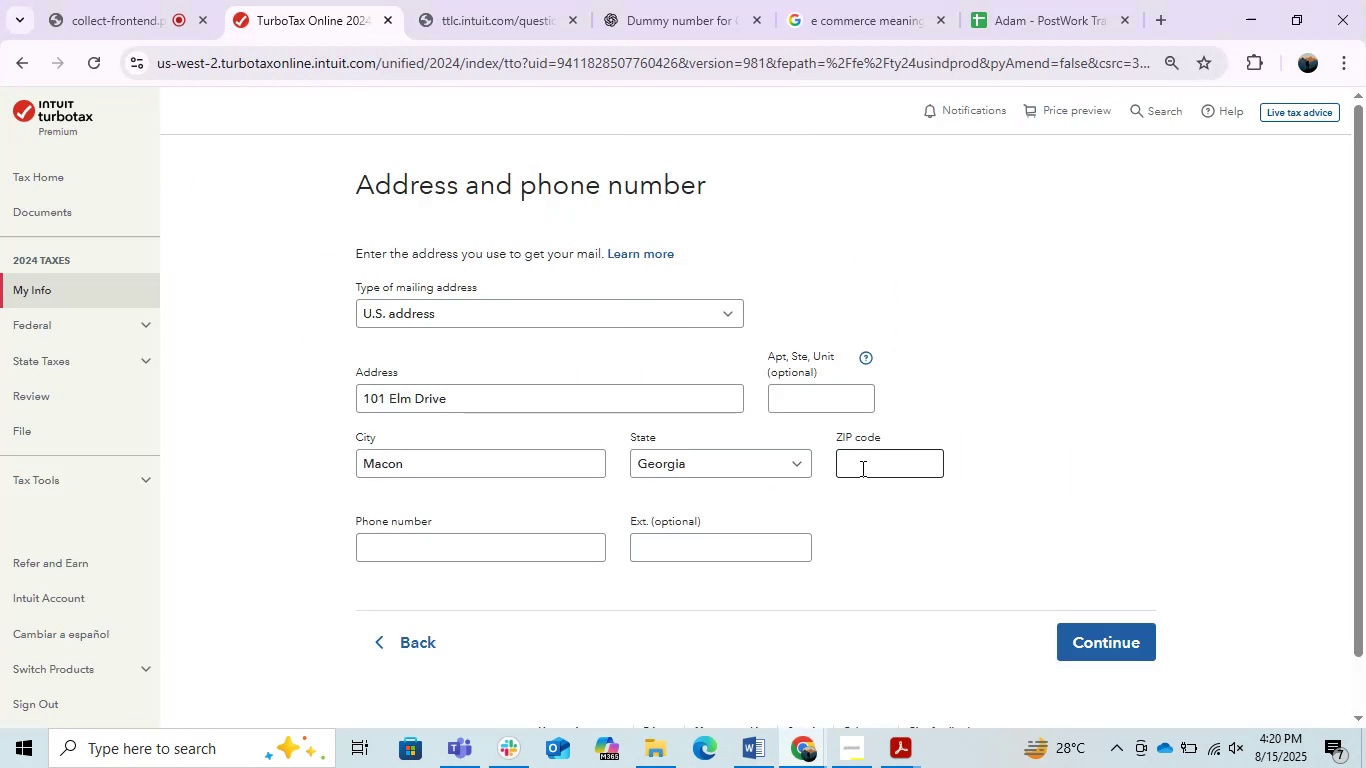 
key(Alt+Tab)
 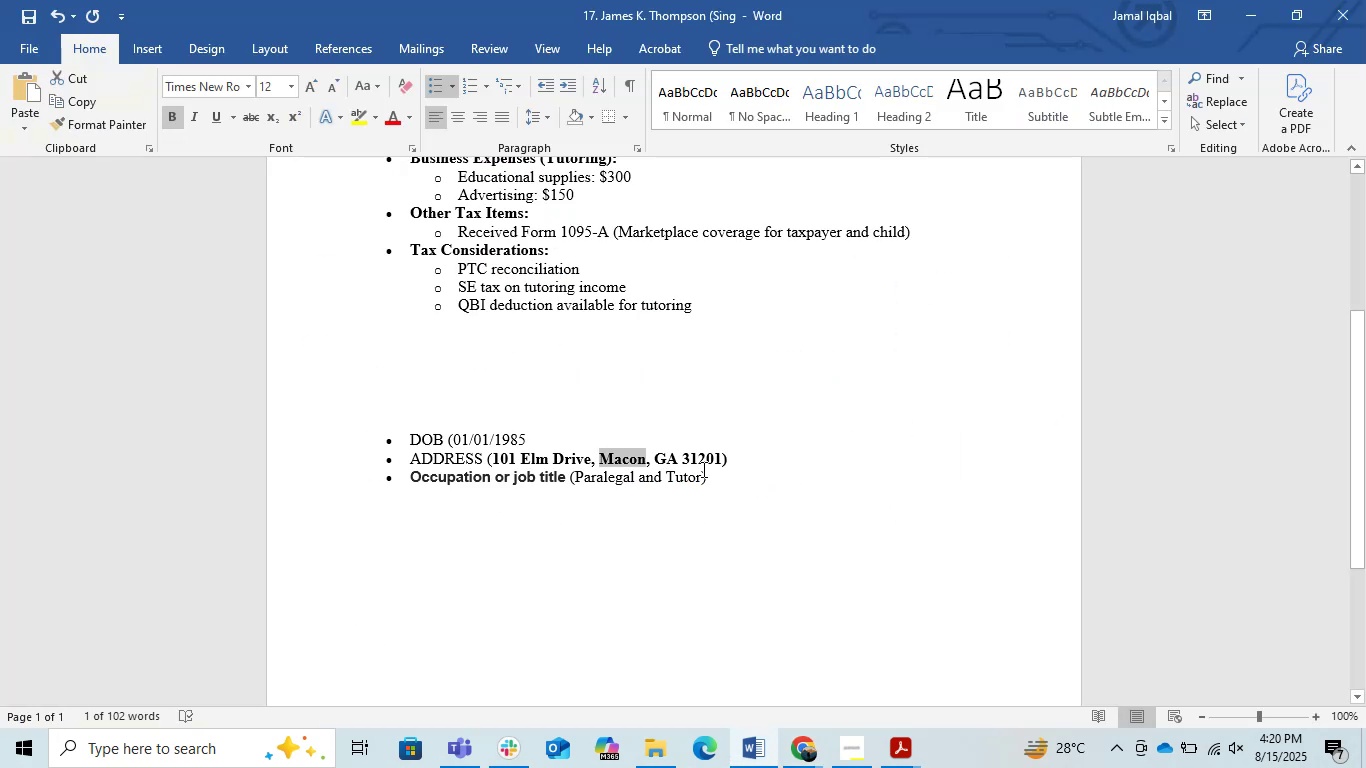 
double_click([700, 456])
 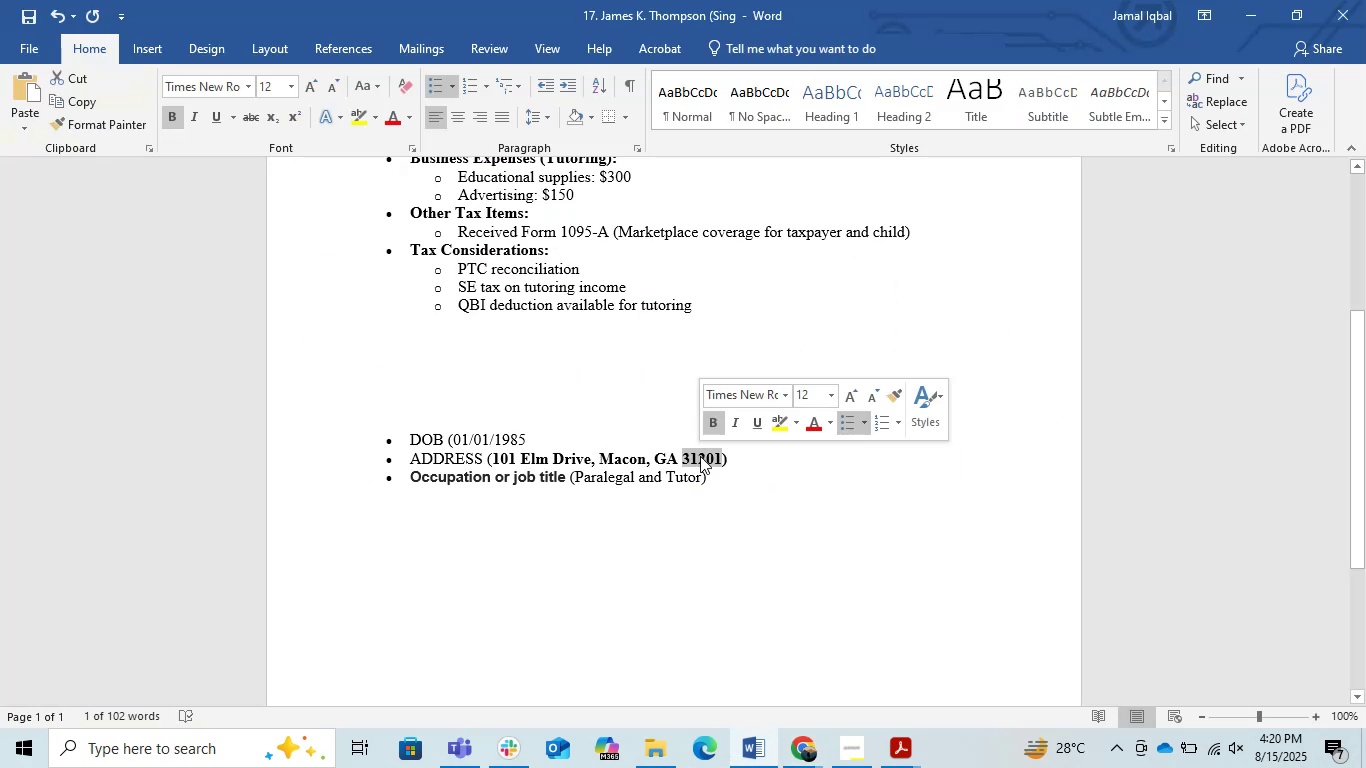 
key(Control+C)
 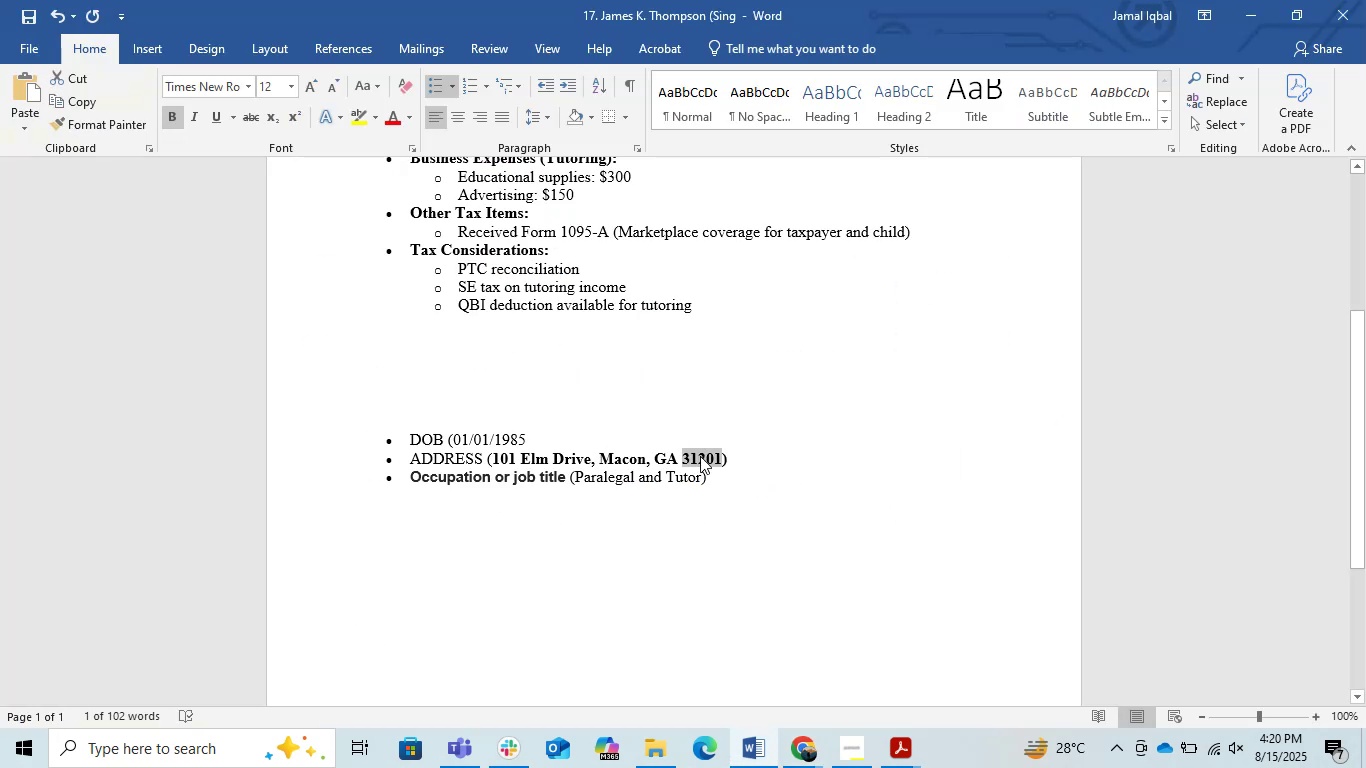 
key(Alt+AltLeft)
 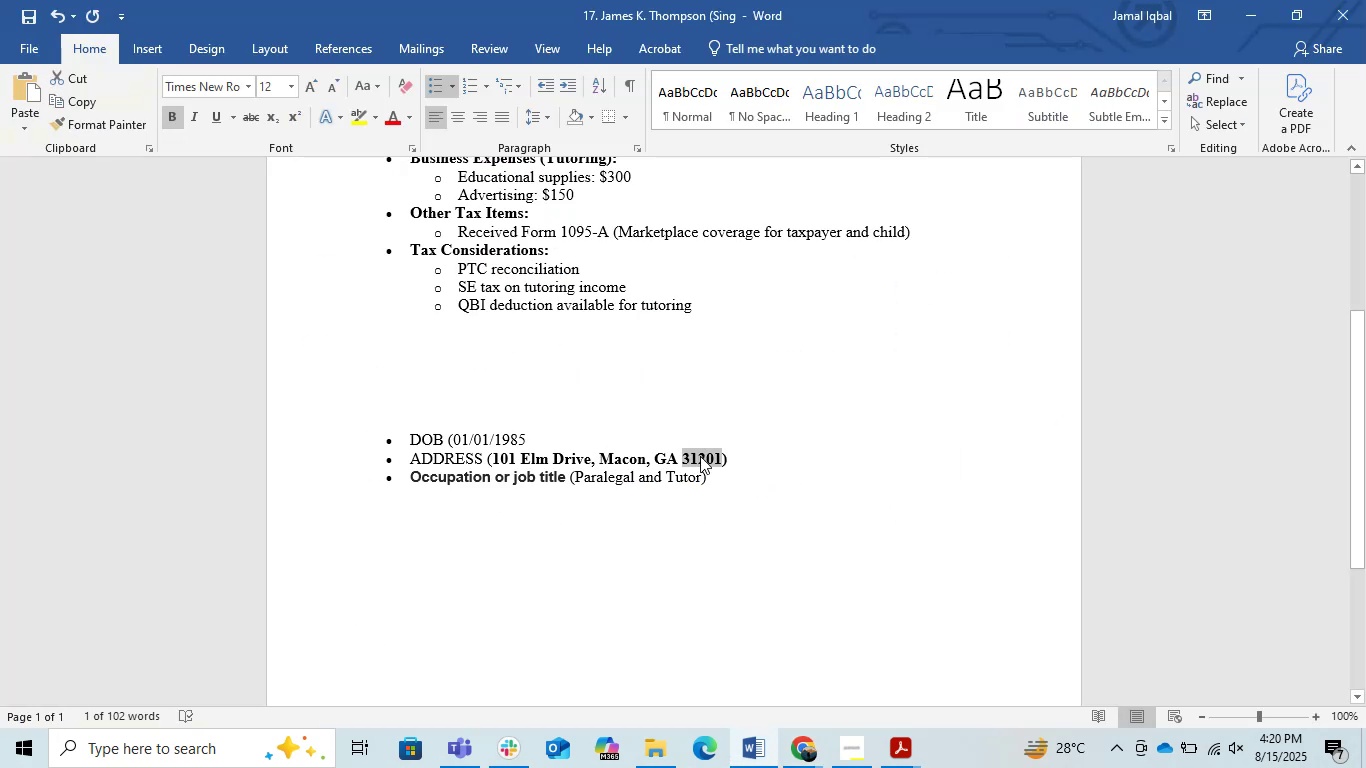 
key(Alt+Tab)
 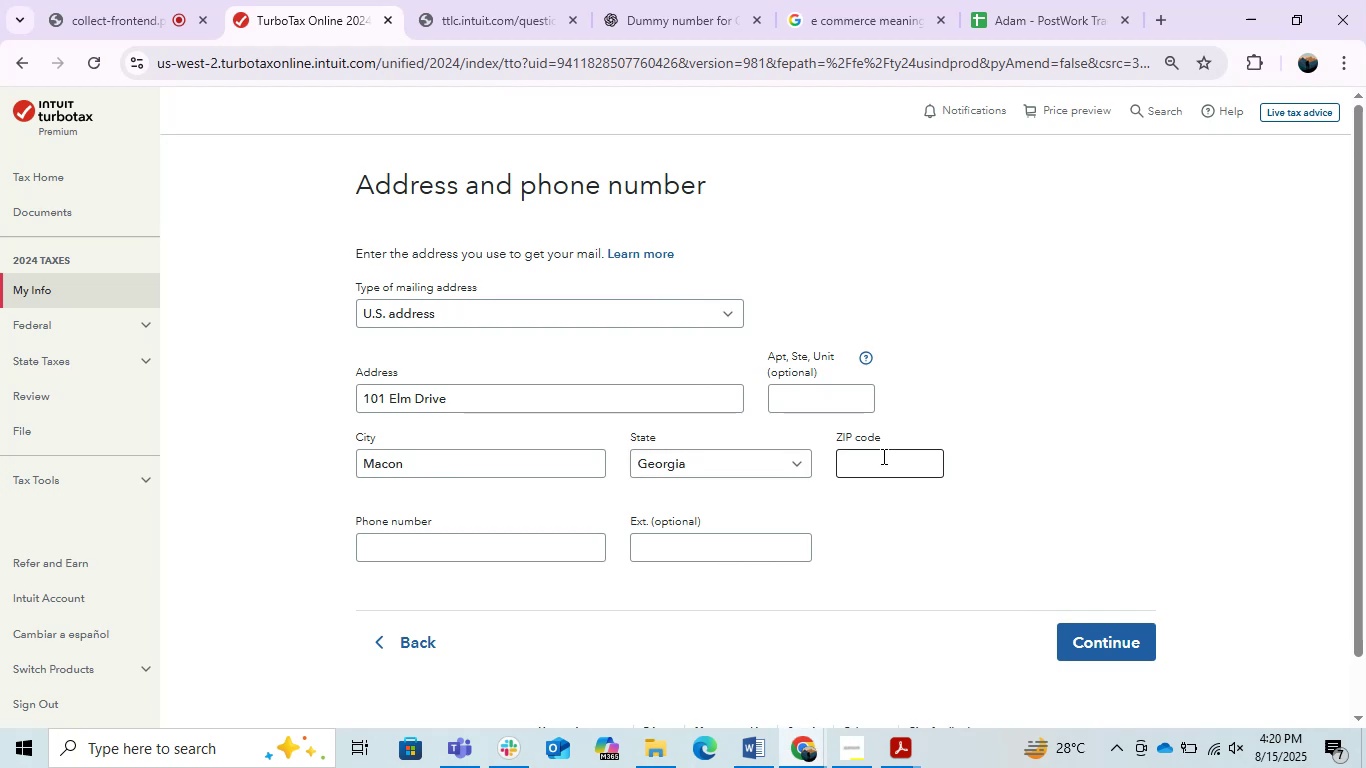 
key(Control+ControlLeft)
 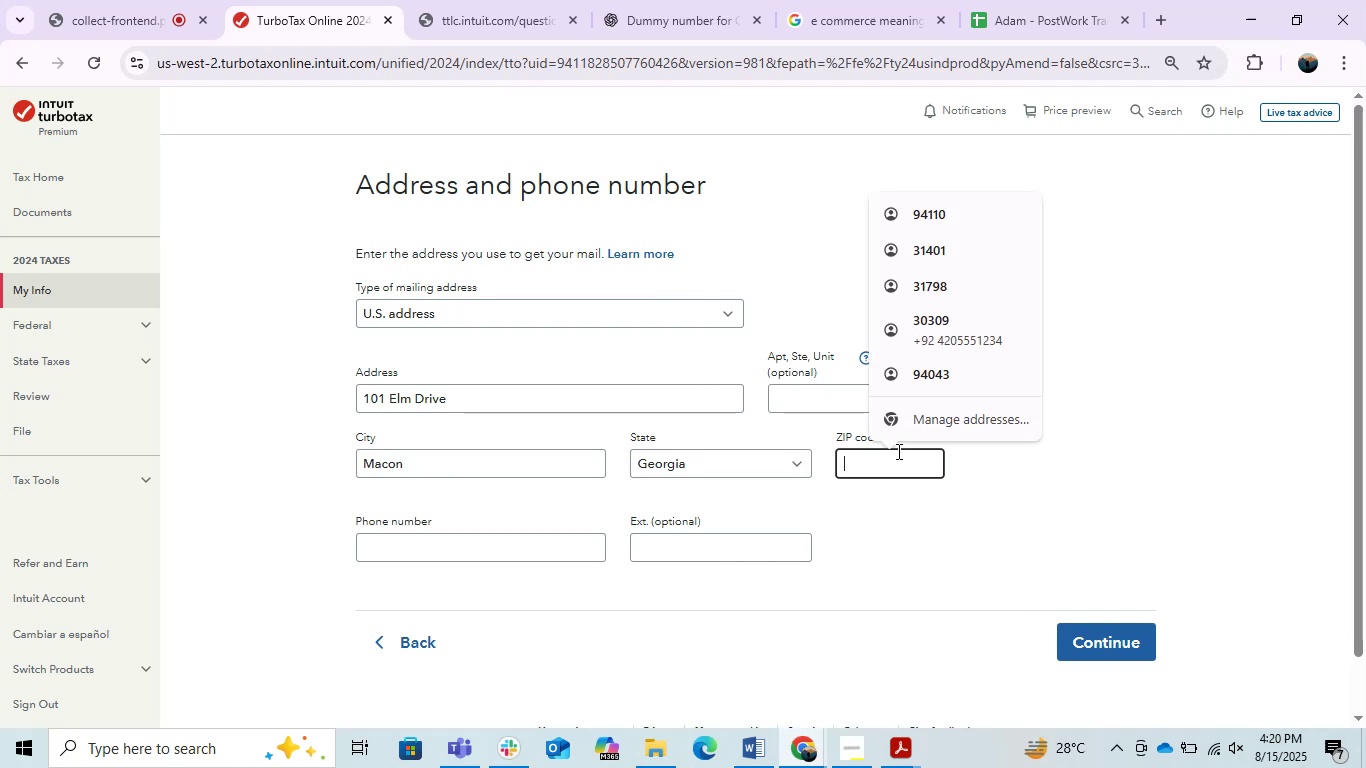 
key(Control+V)
 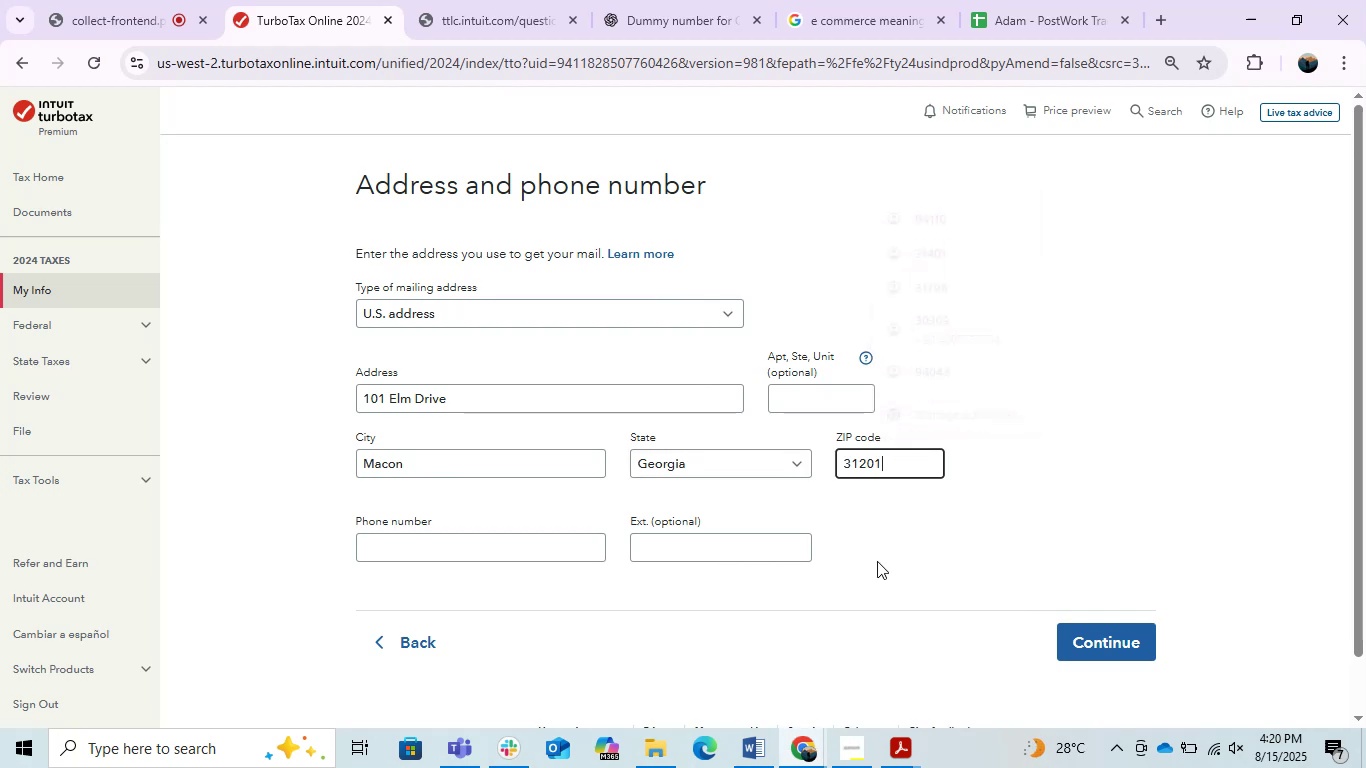 
left_click([874, 564])
 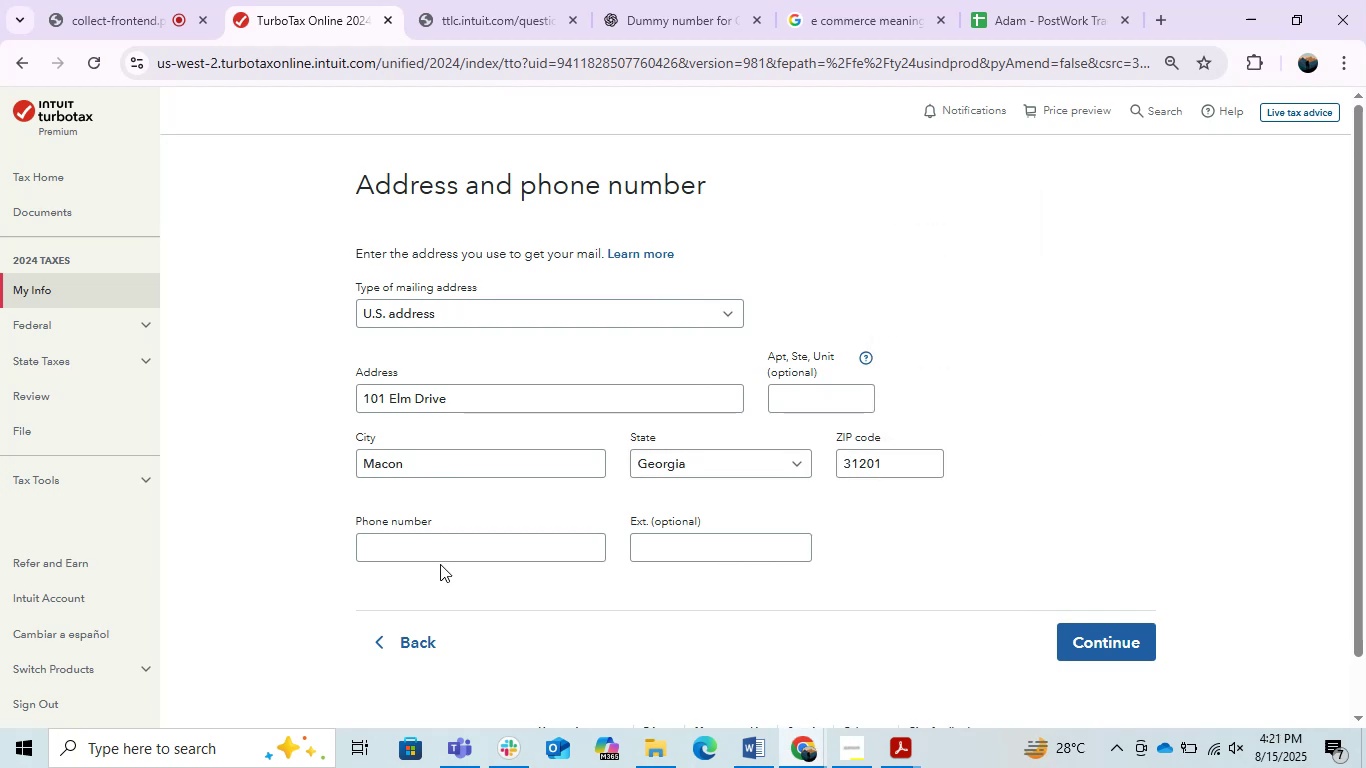 
left_click([430, 555])
 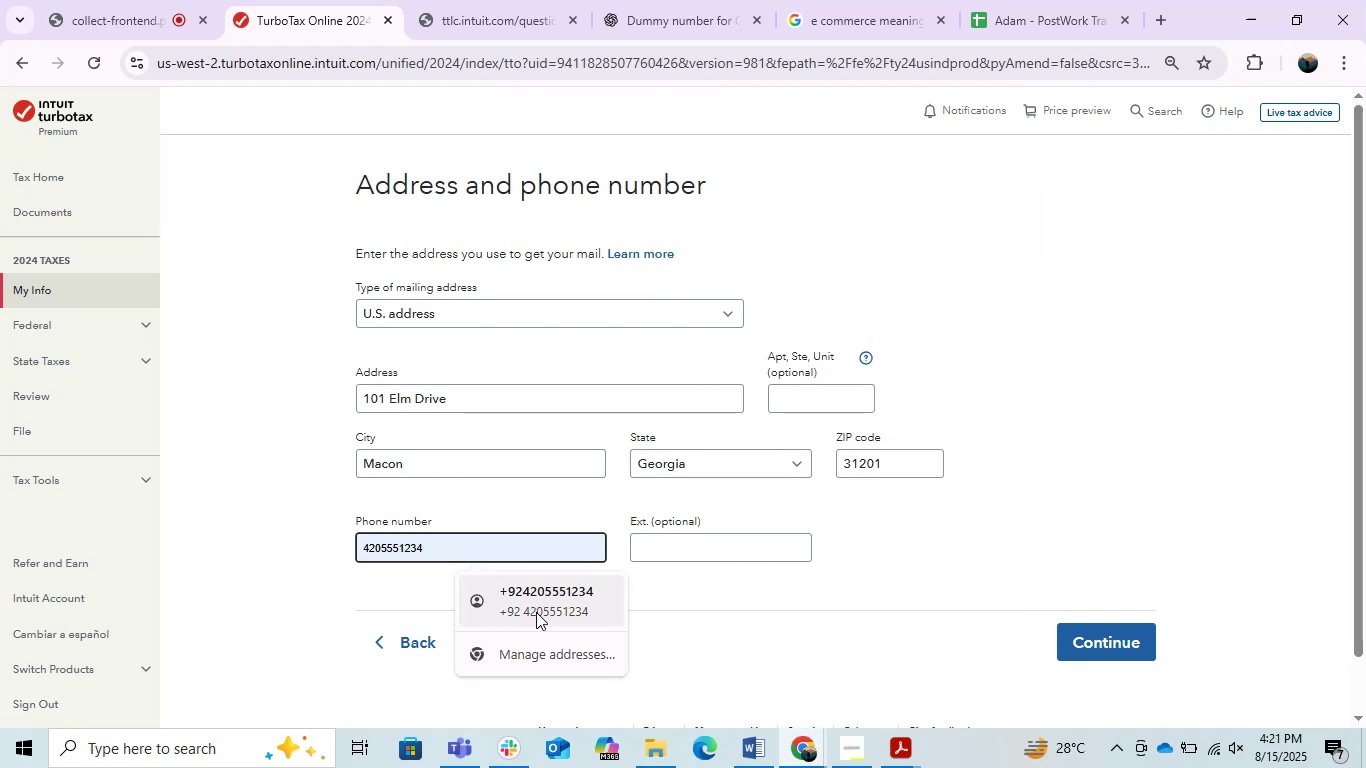 
wait(5.14)
 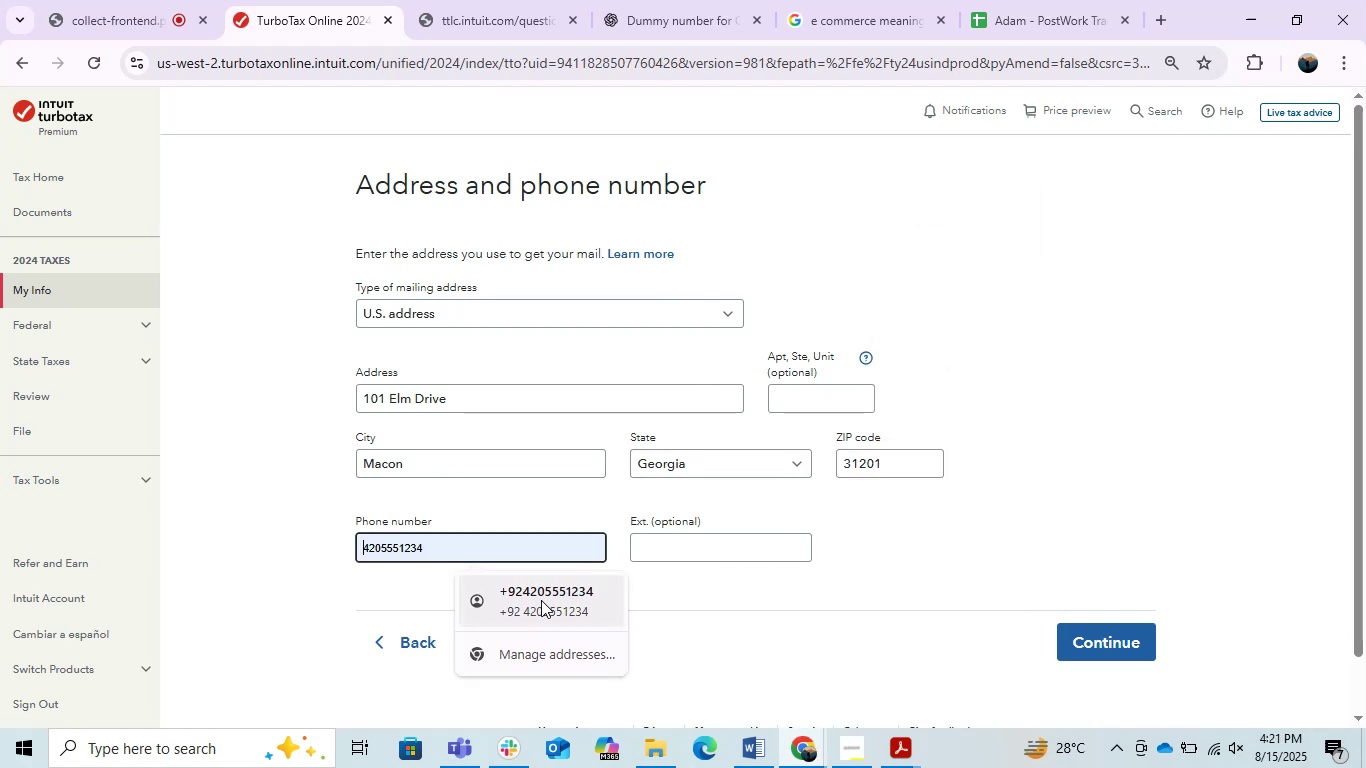 
left_click([453, 556])
 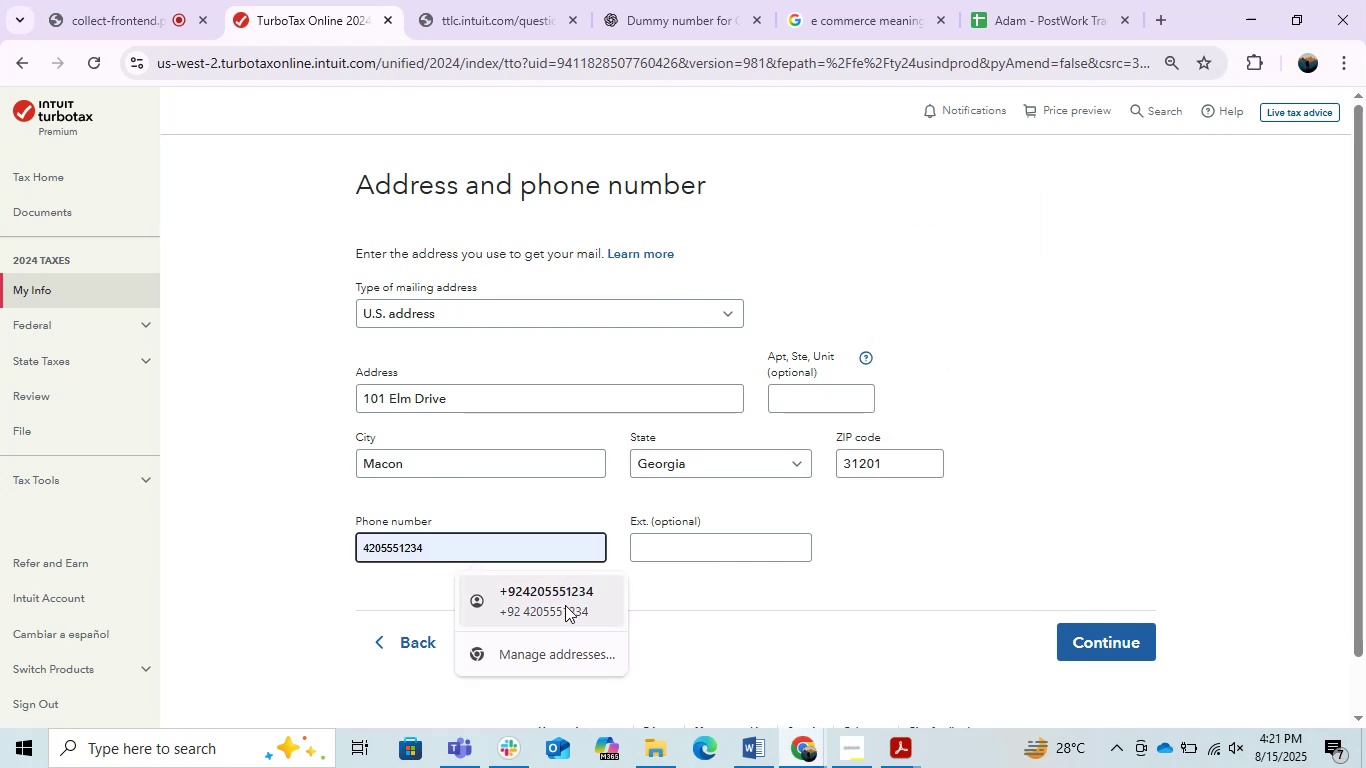 
left_click_drag(start_coordinate=[564, 603], to_coordinate=[566, 593])
 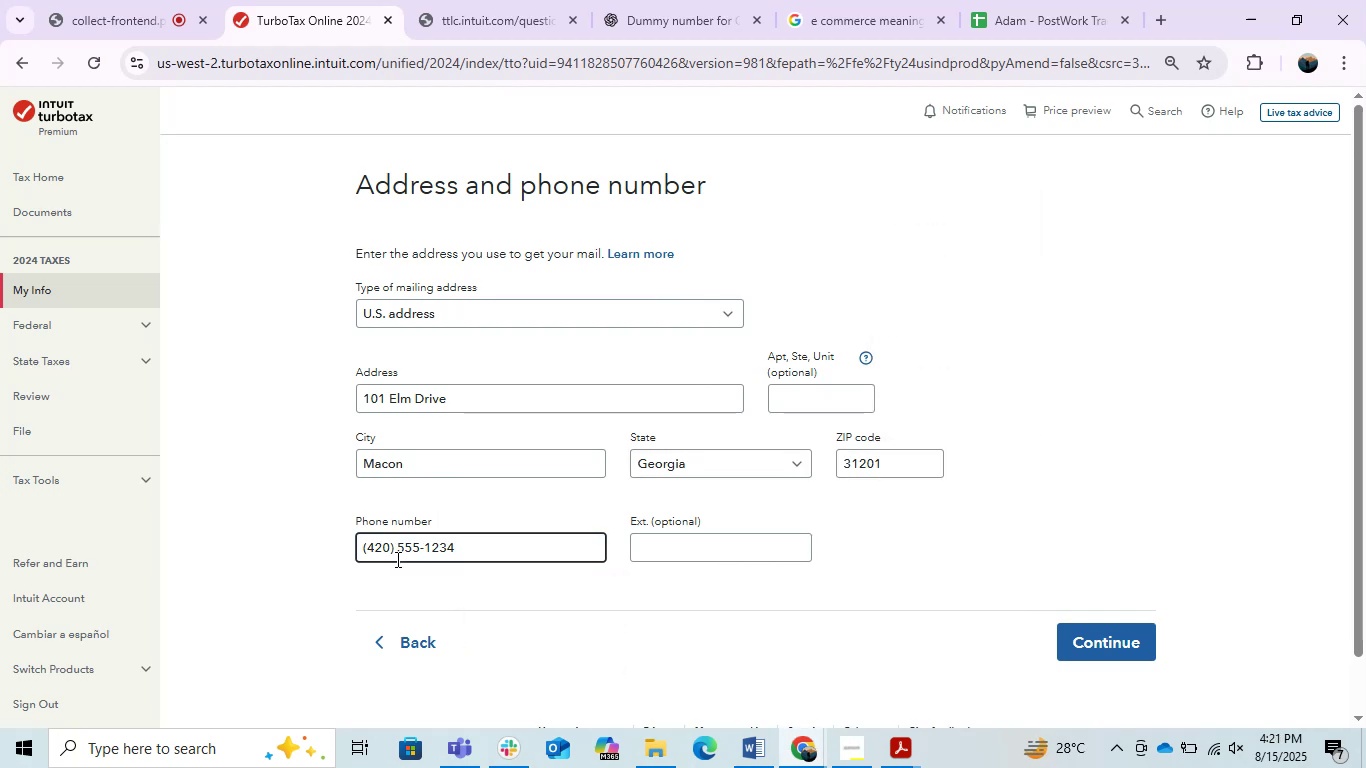 
left_click([387, 553])
 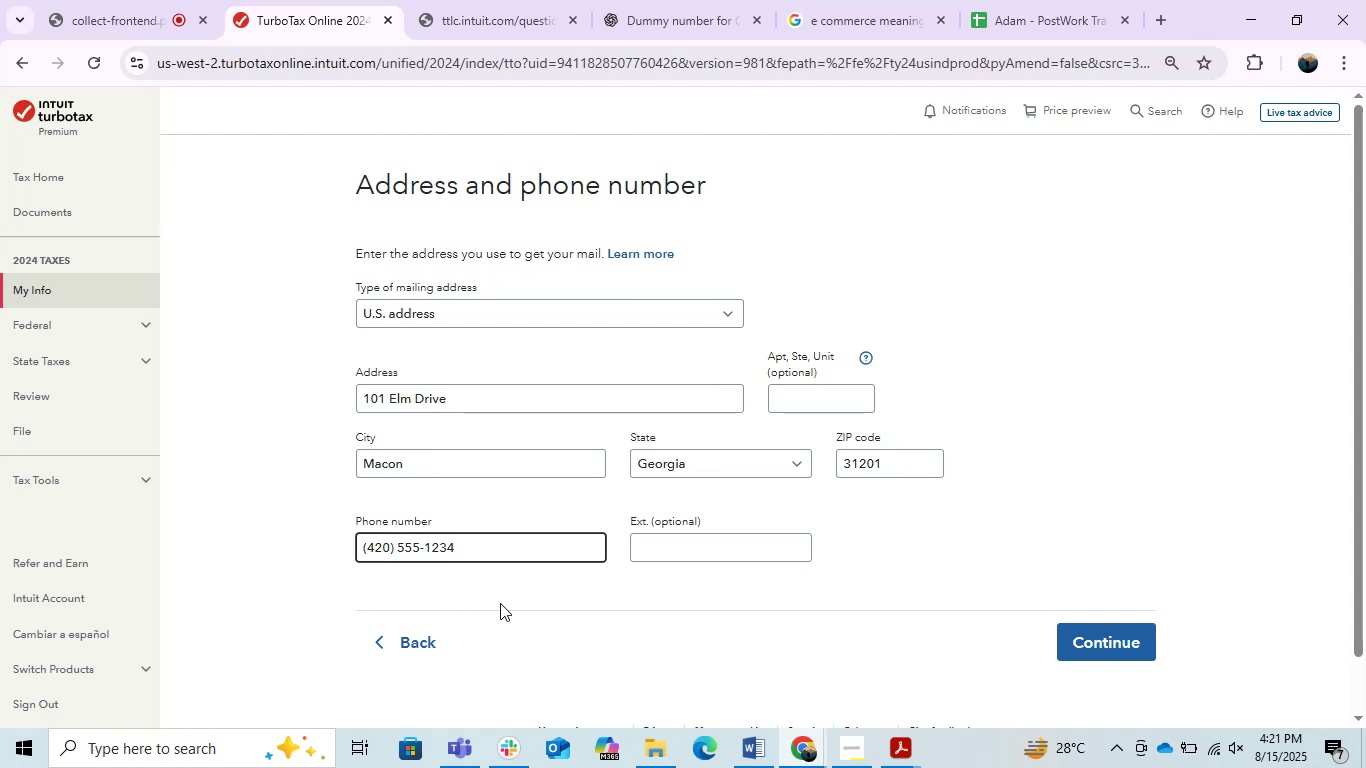 
key(Backspace)
 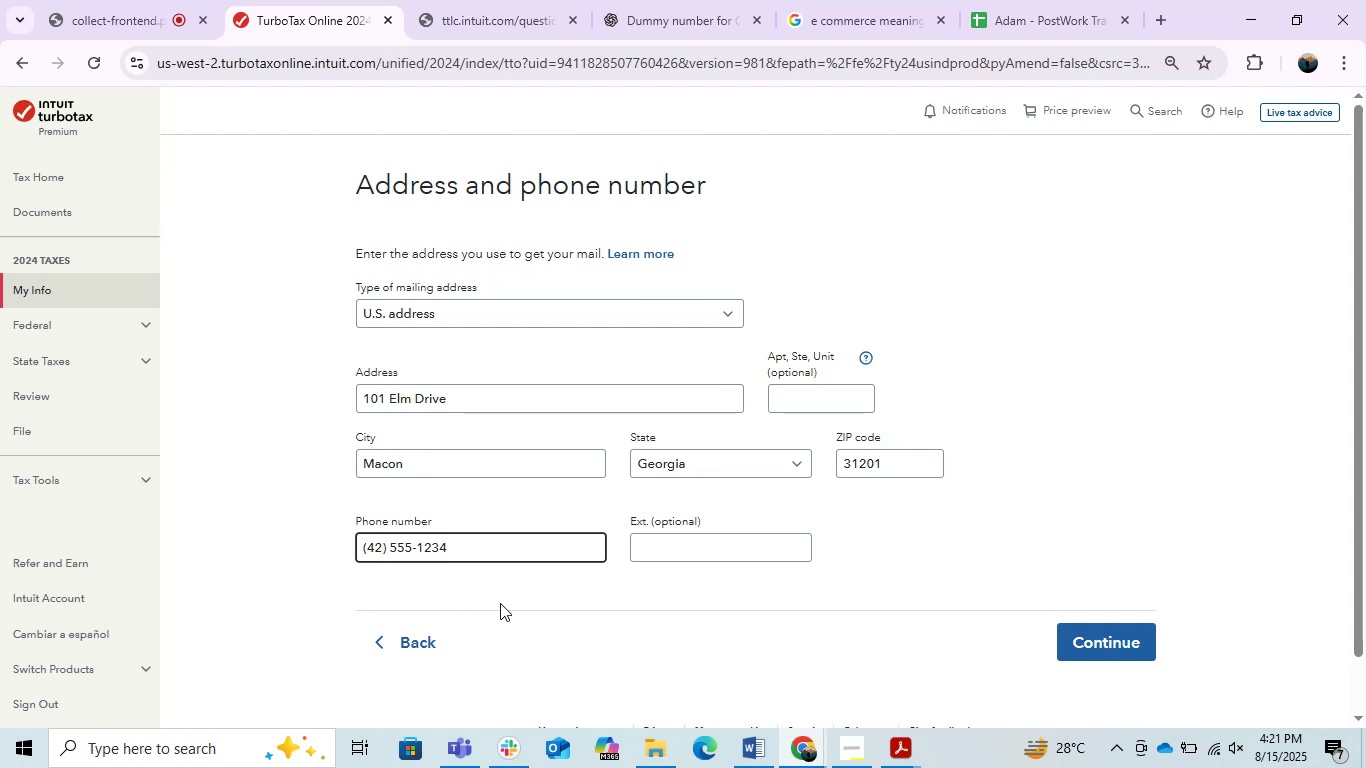 
key(Backspace)
 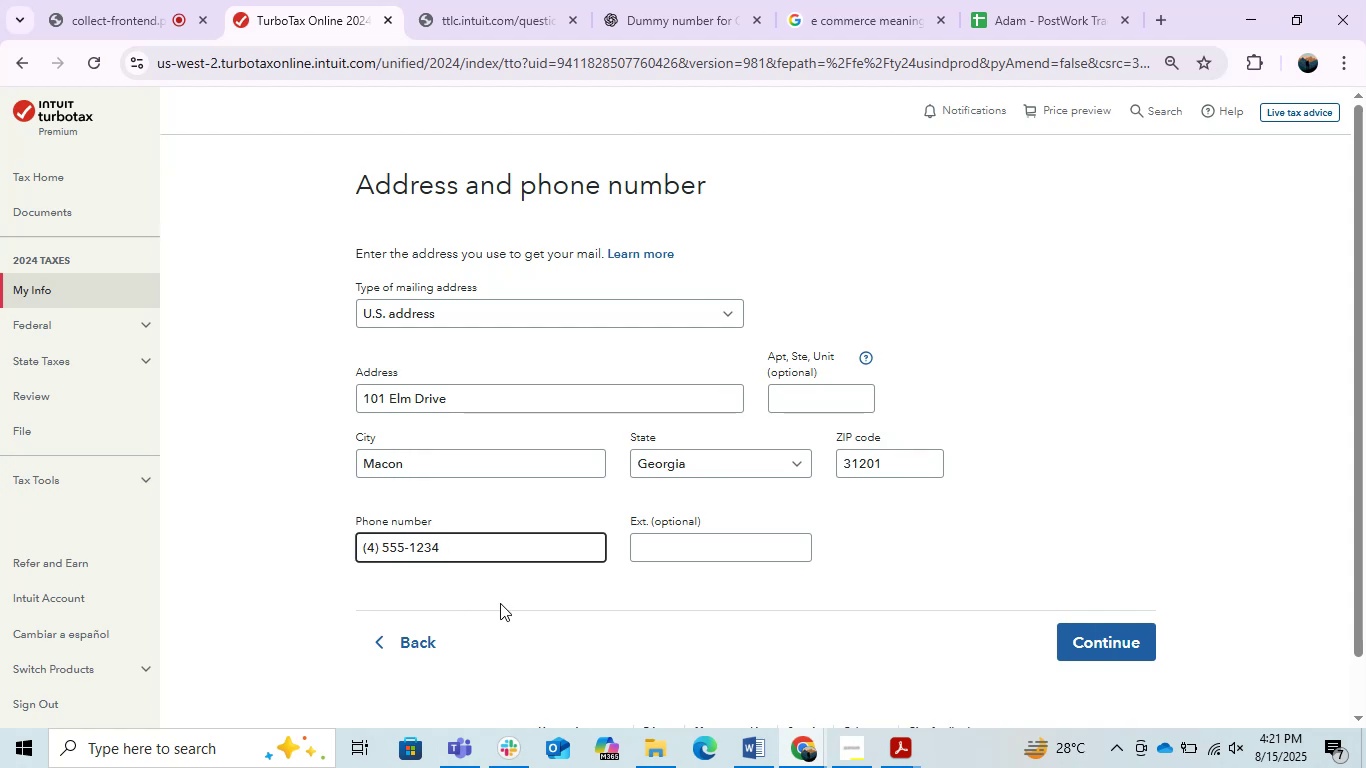 
key(Numpad1)
 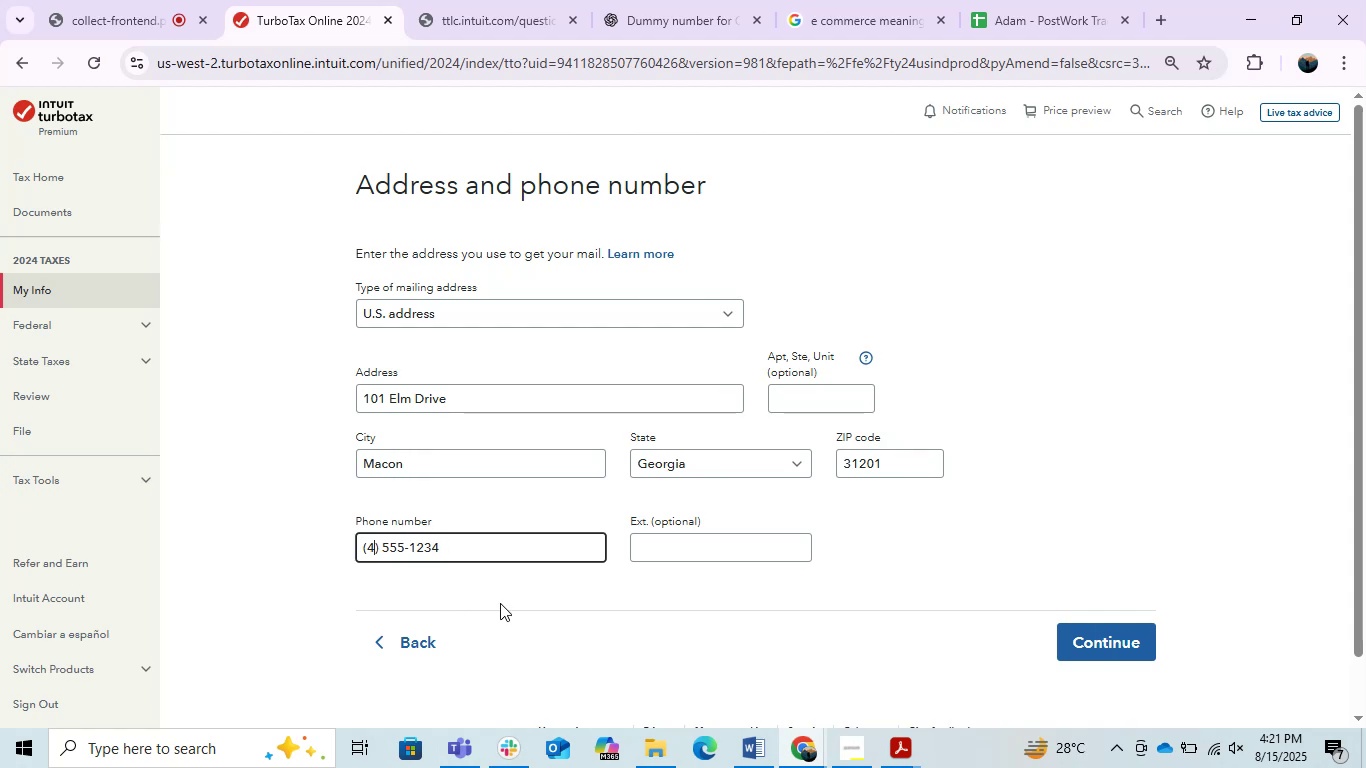 
key(Numpad1)
 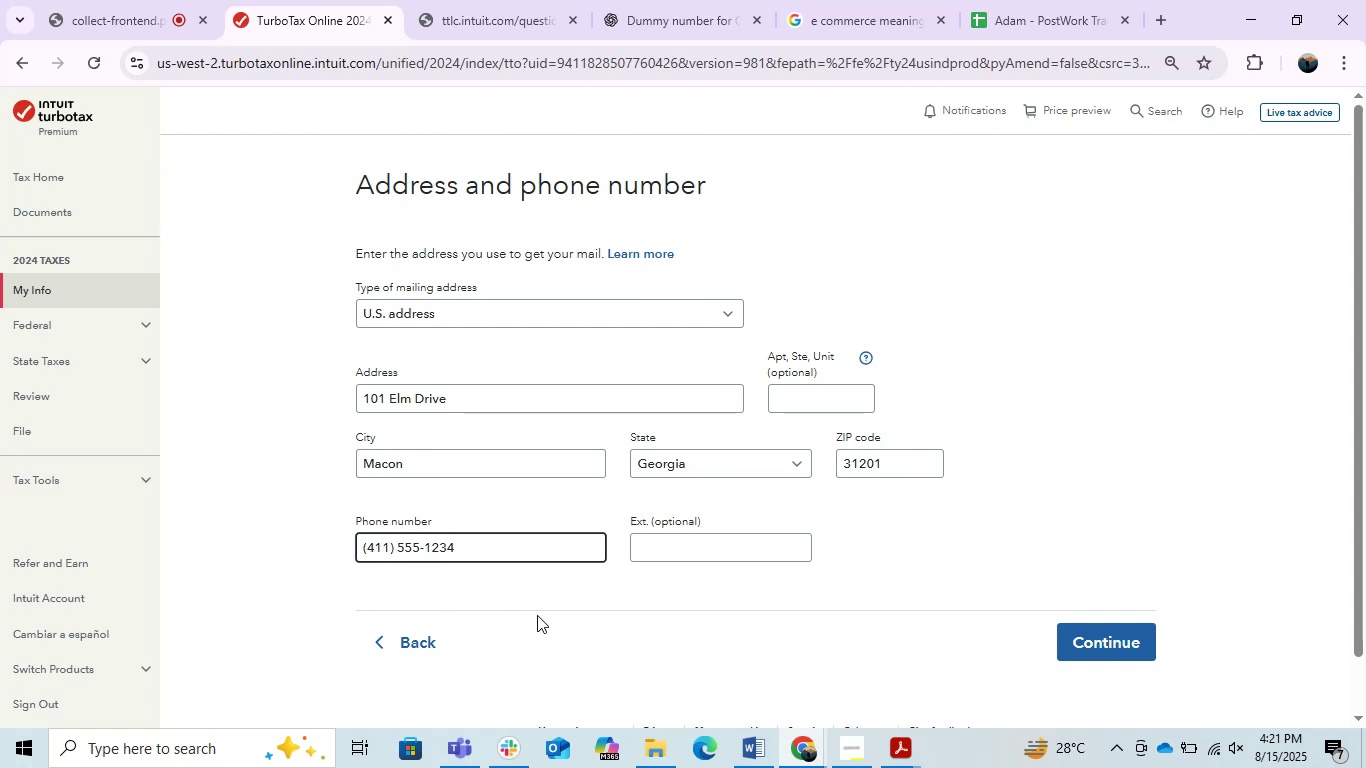 
left_click([537, 615])
 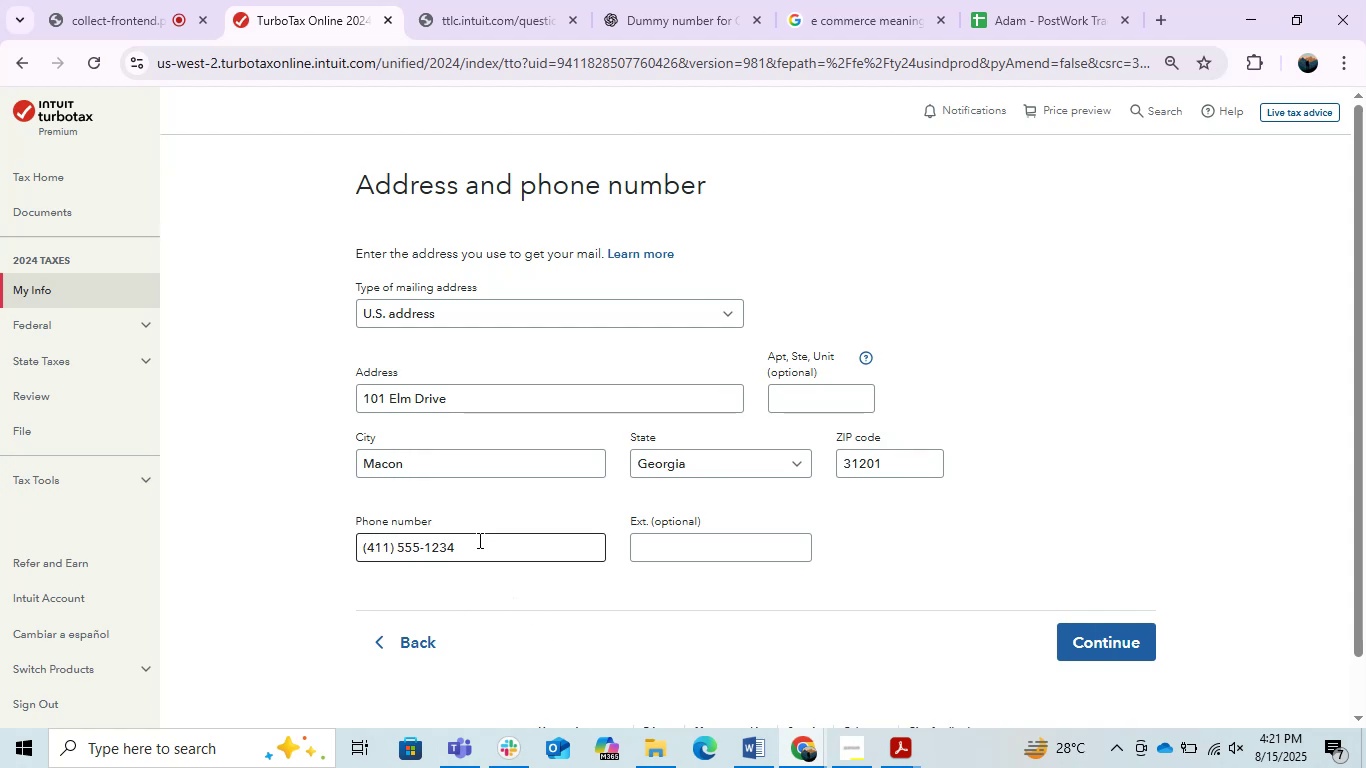 
left_click_drag(start_coordinate=[463, 545], to_coordinate=[325, 536])
 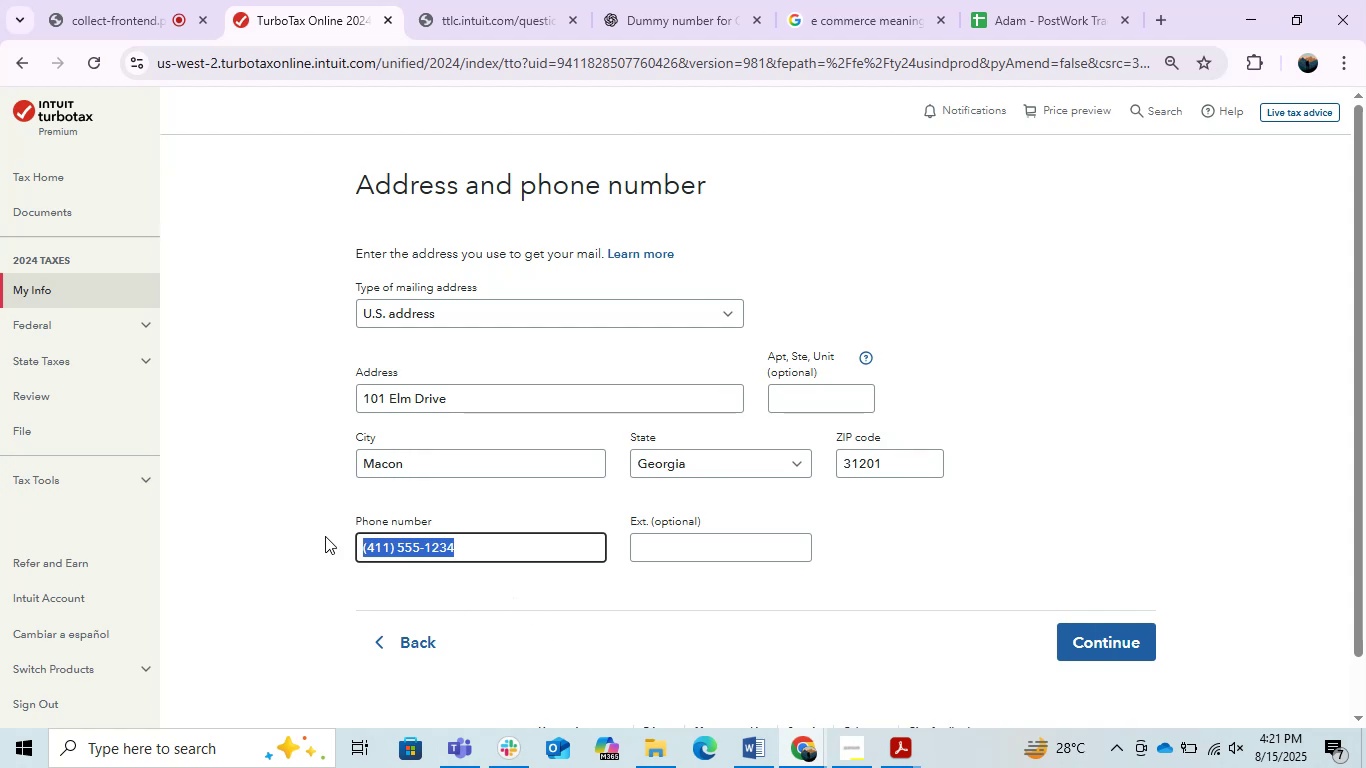 
key(Control+C)
 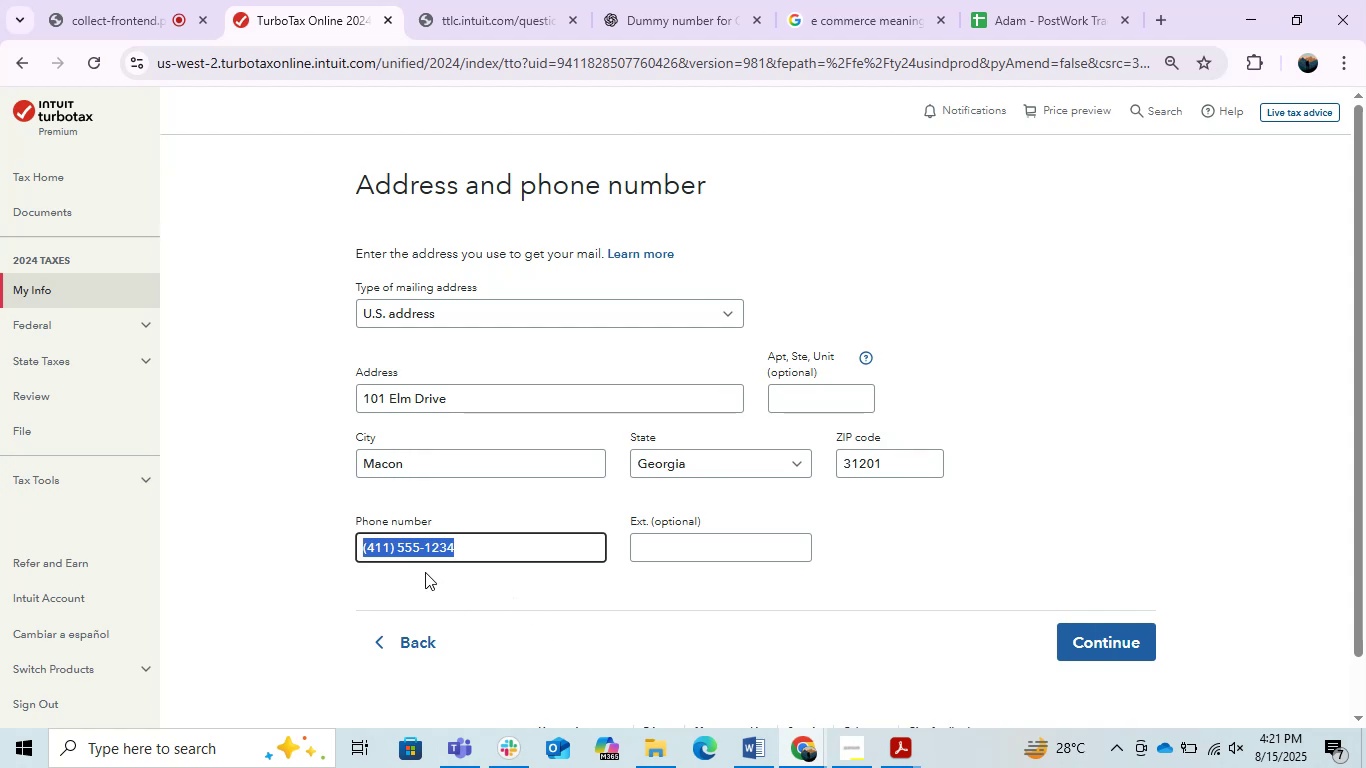 
key(Alt+AltLeft)
 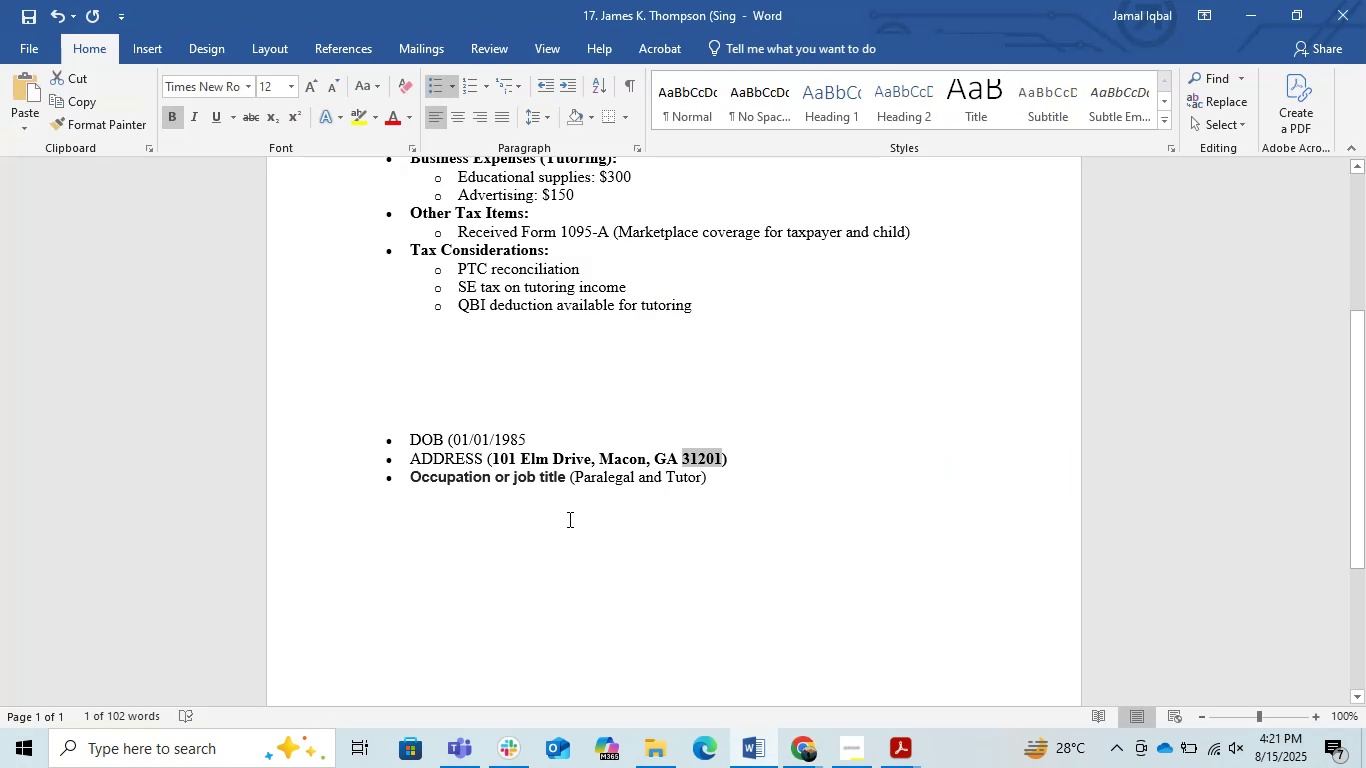 
key(Alt+Tab)
 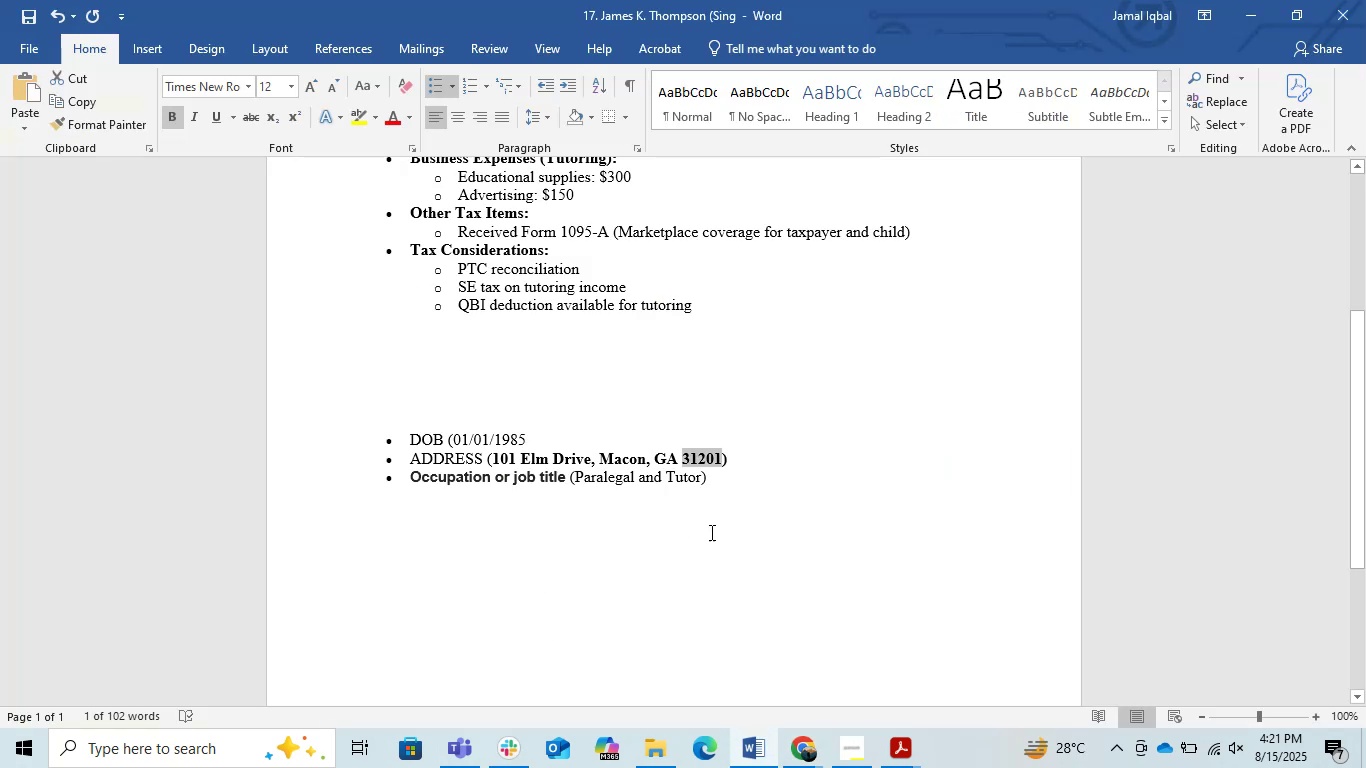 
left_click([435, 525])
 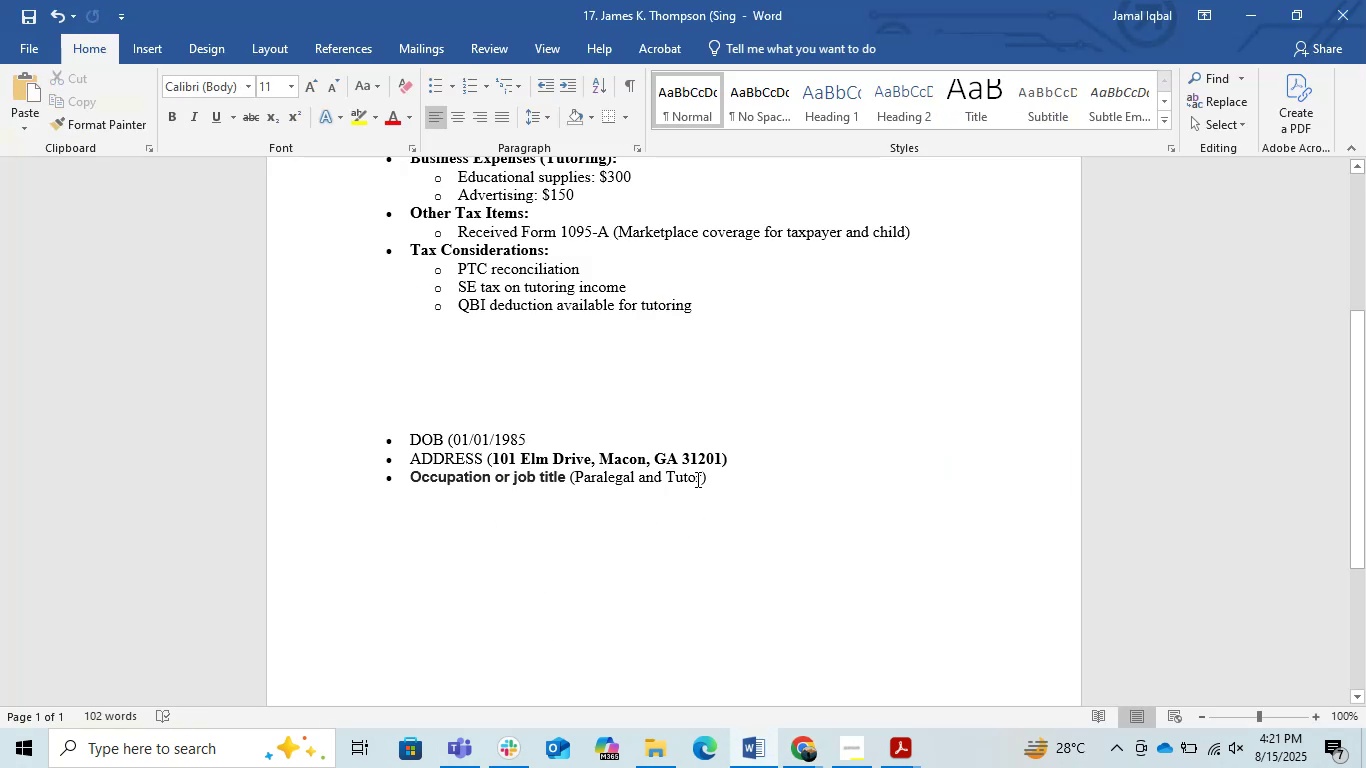 
left_click([761, 505])
 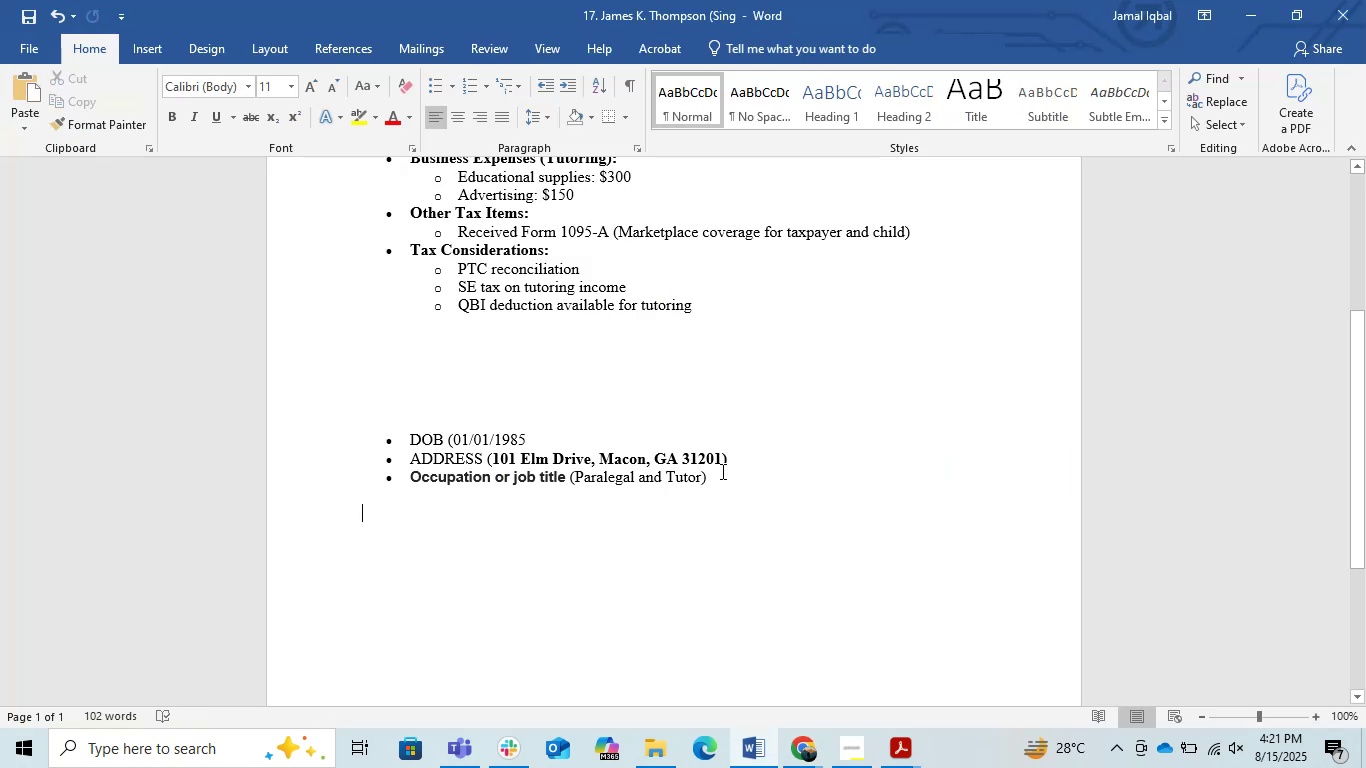 
double_click([721, 471])
 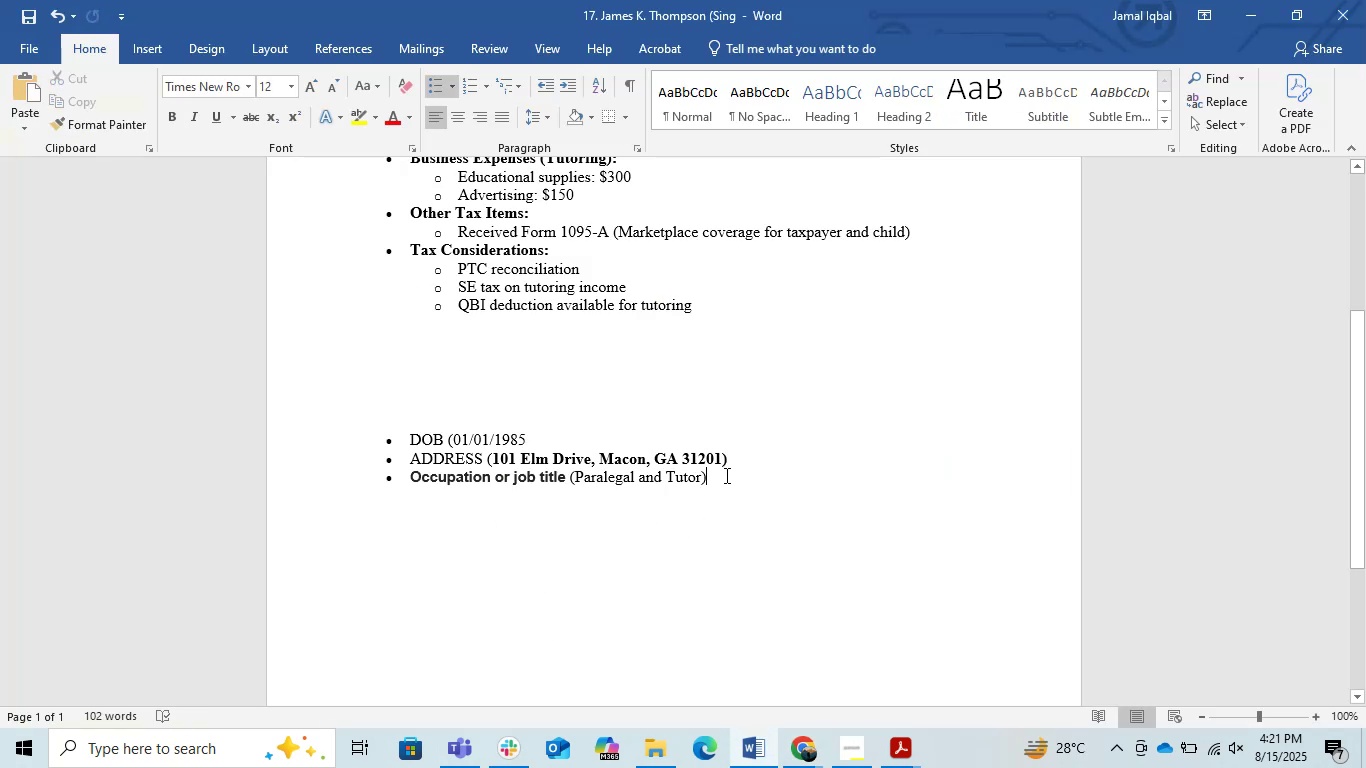 
key(Enter)
 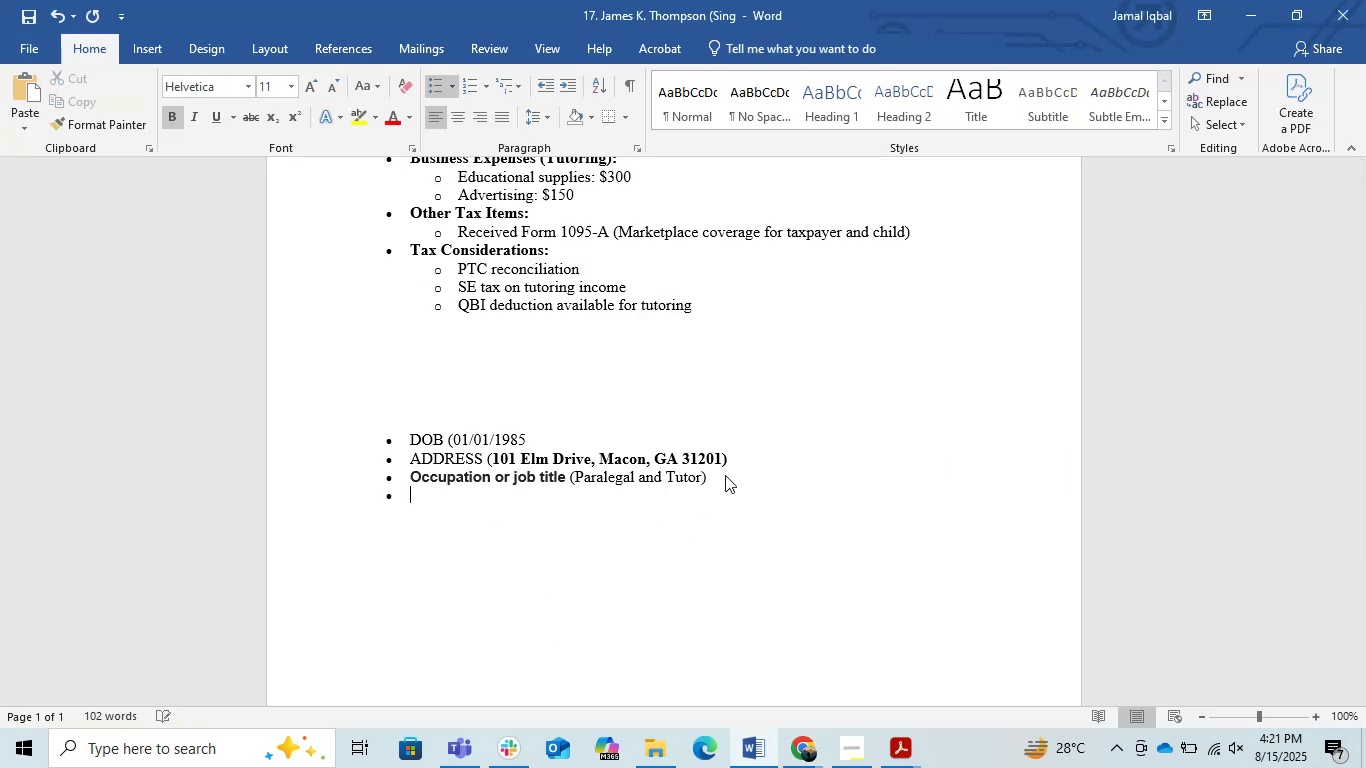 
key(Control+V)
 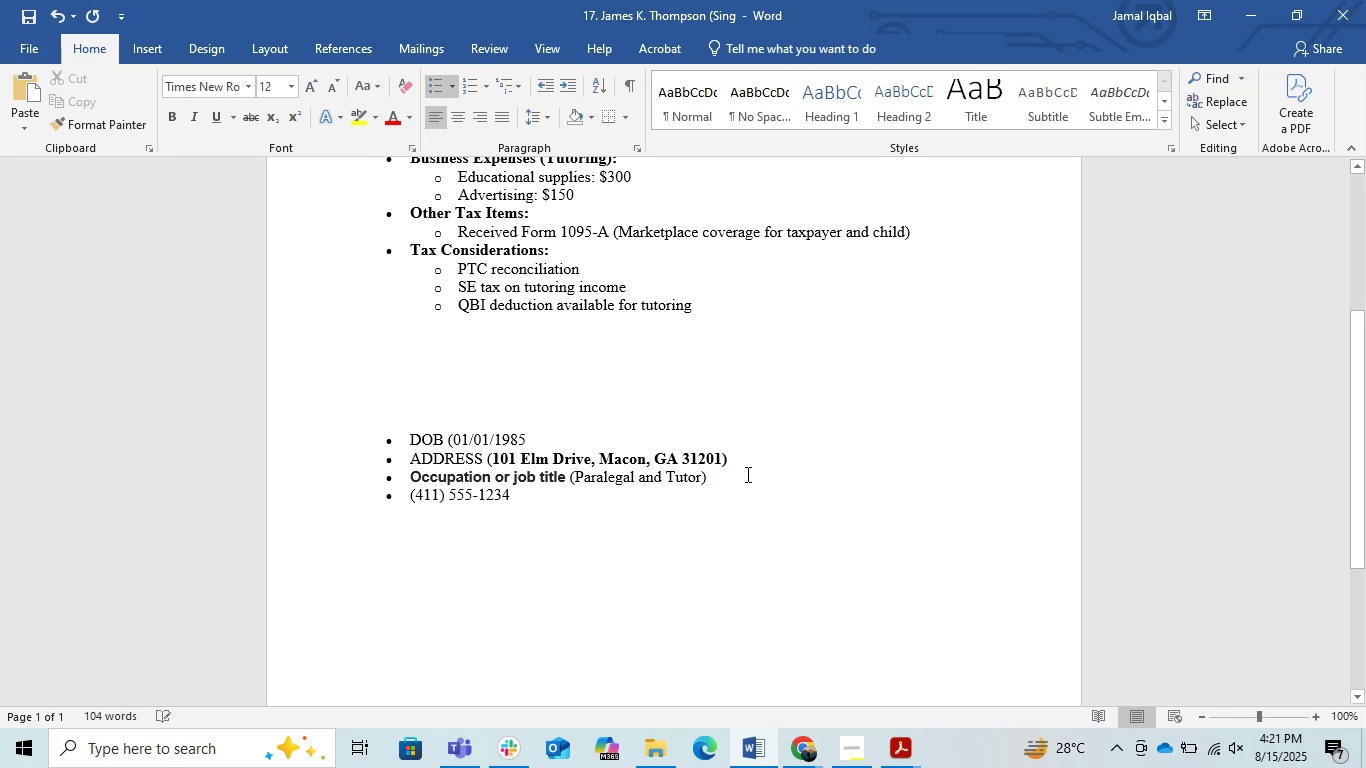 
left_click([622, 562])
 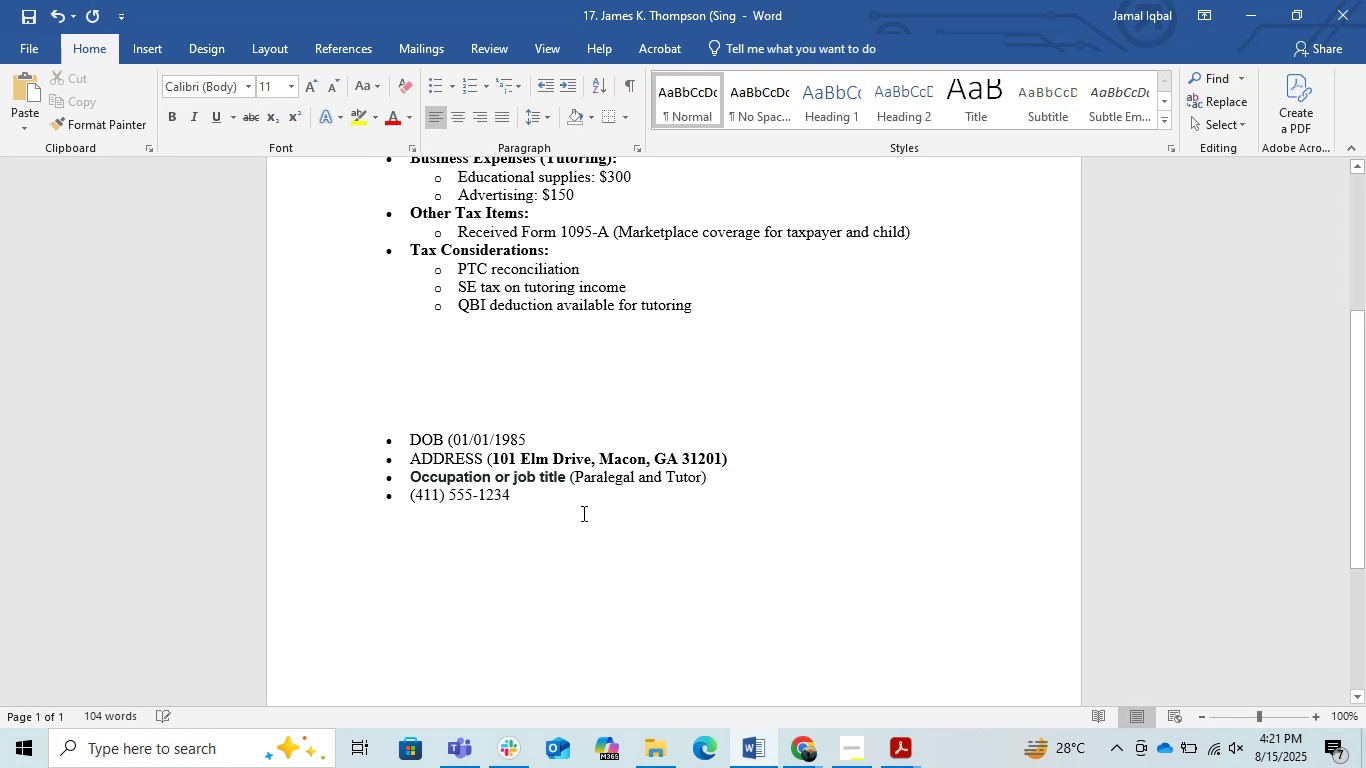 
left_click([581, 511])
 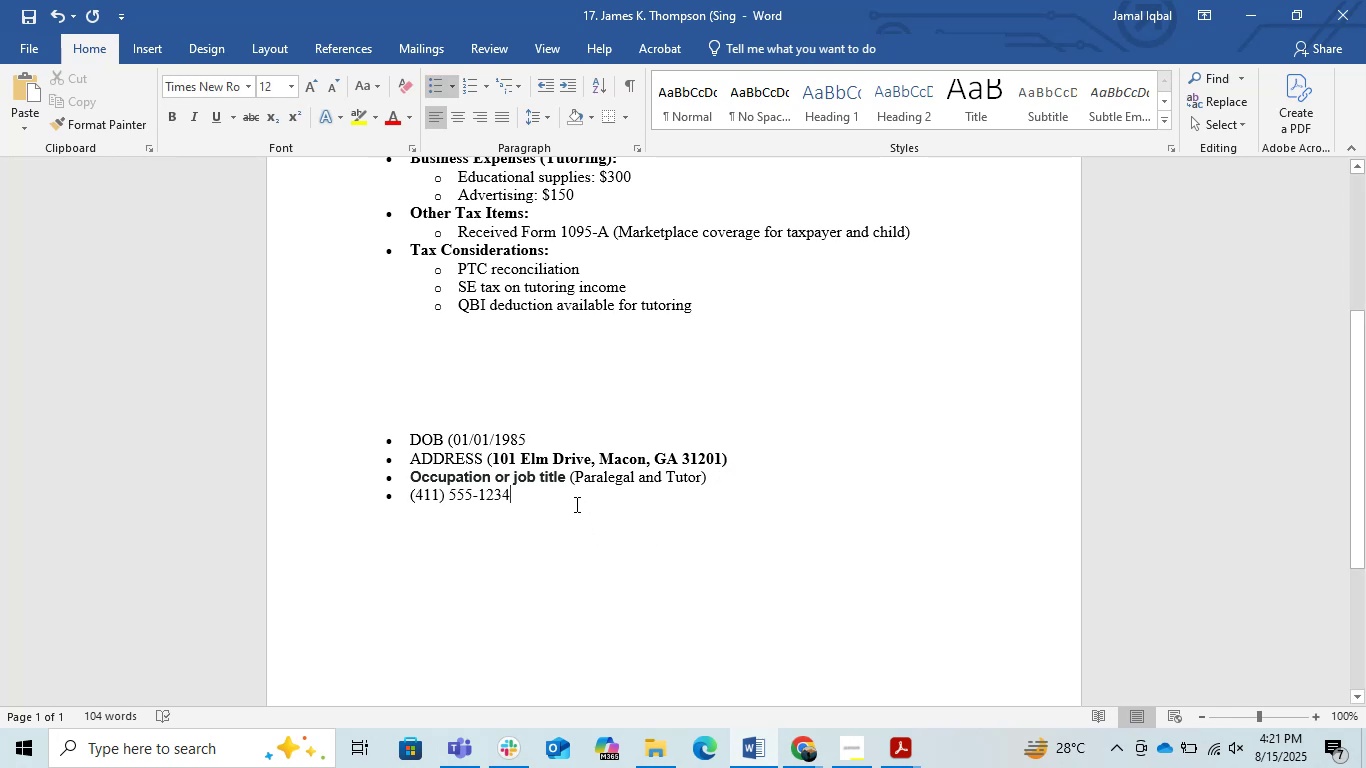 
key(Shift+ShiftRight)
 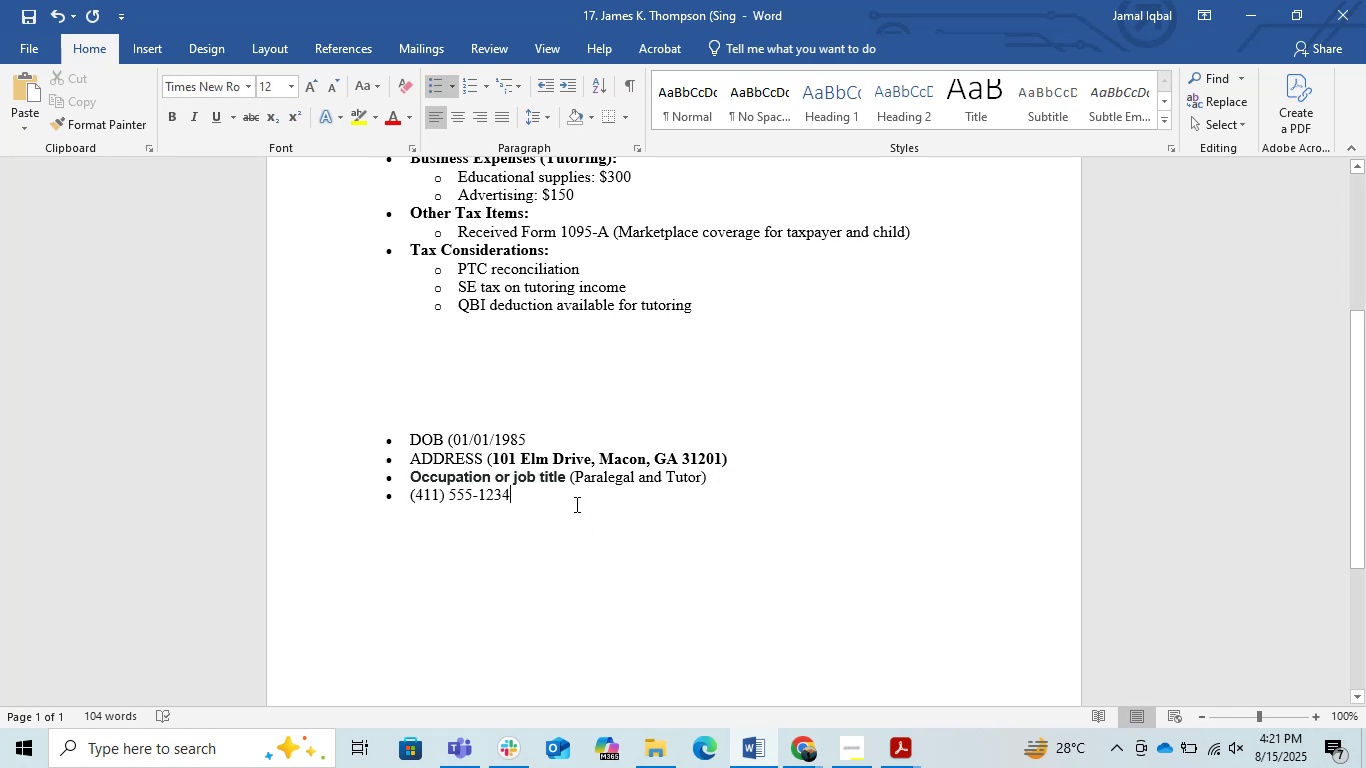 
key(Enter)
 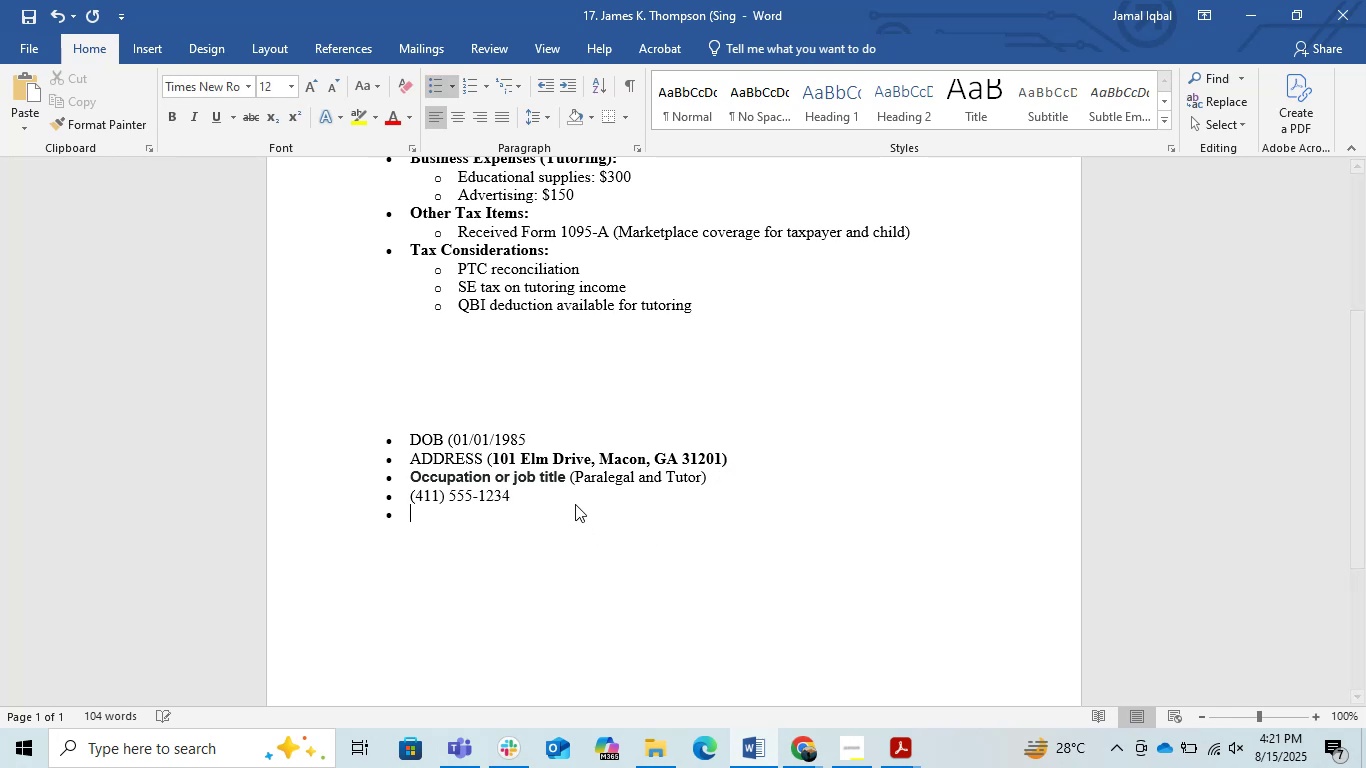 
key(Alt+AltLeft)
 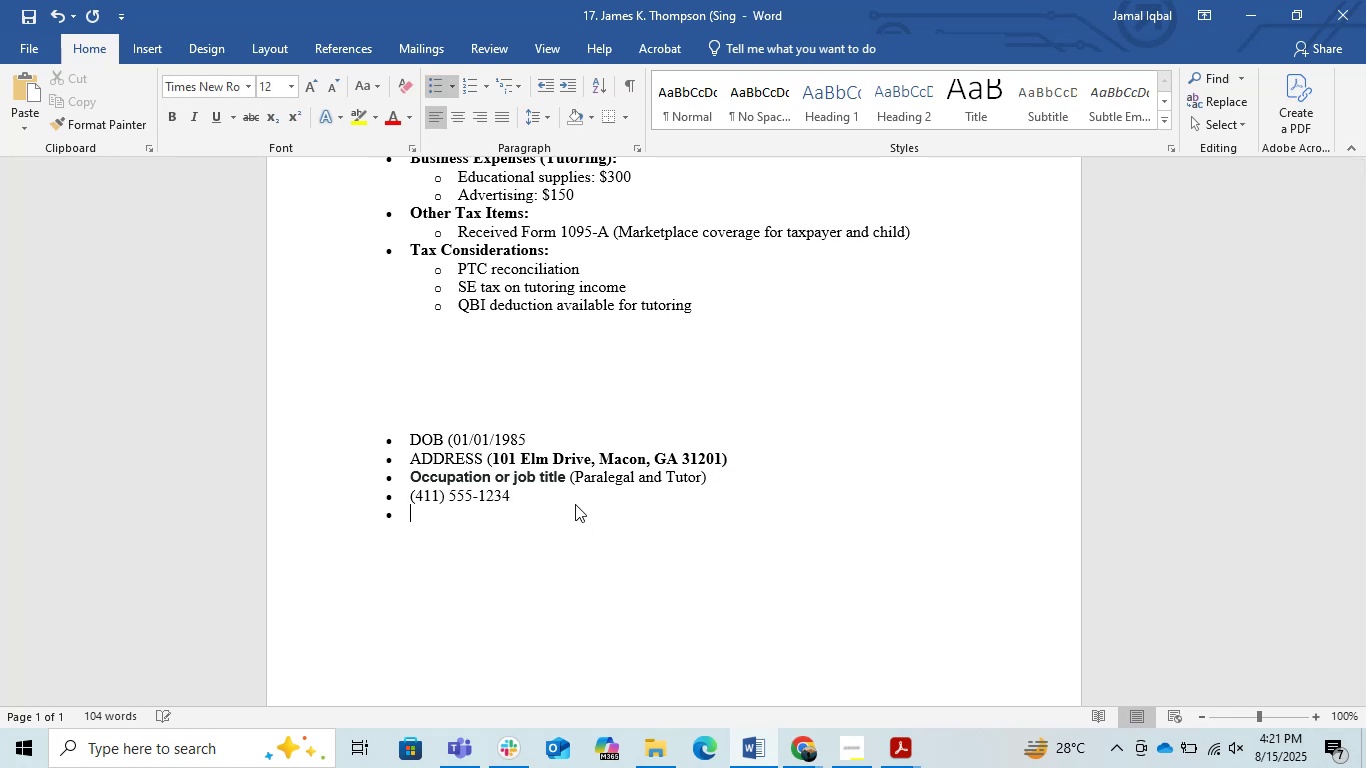 
key(Alt+Tab)
 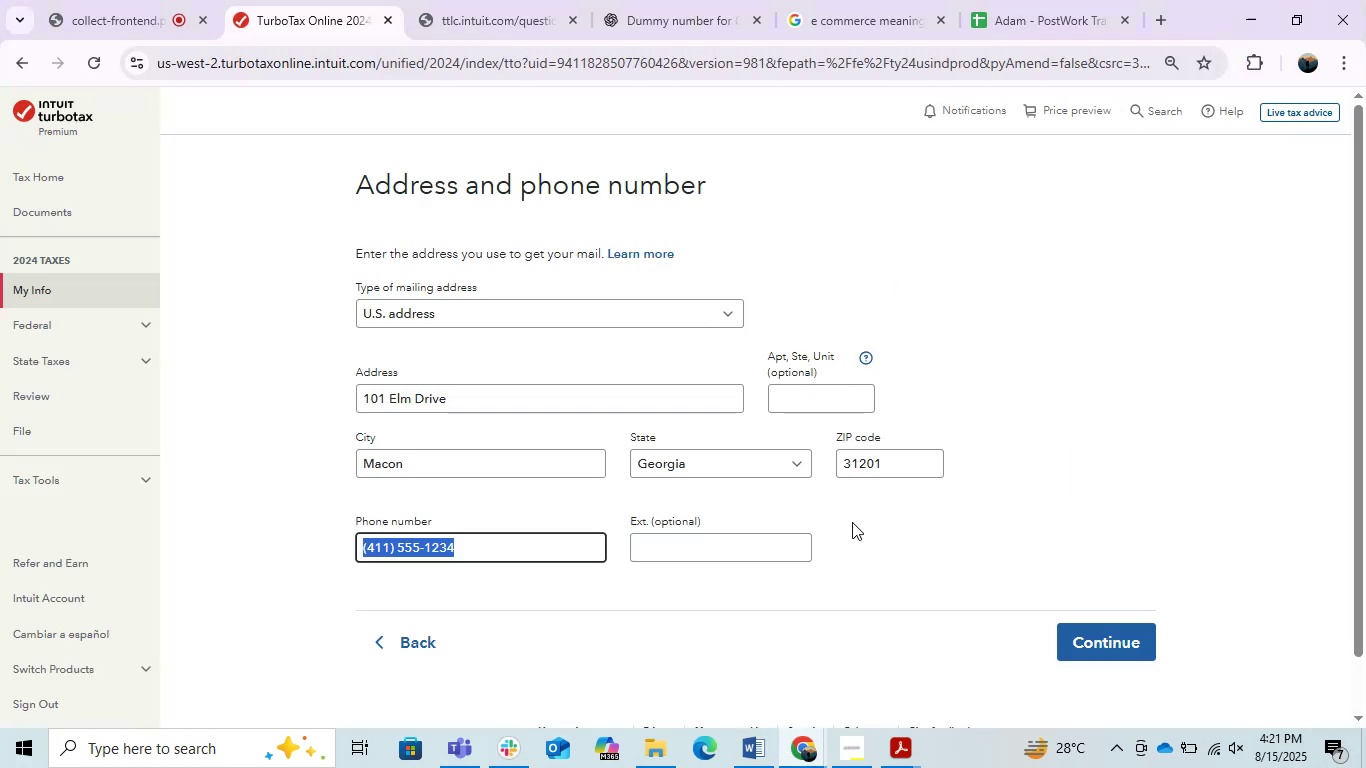 
left_click([874, 589])
 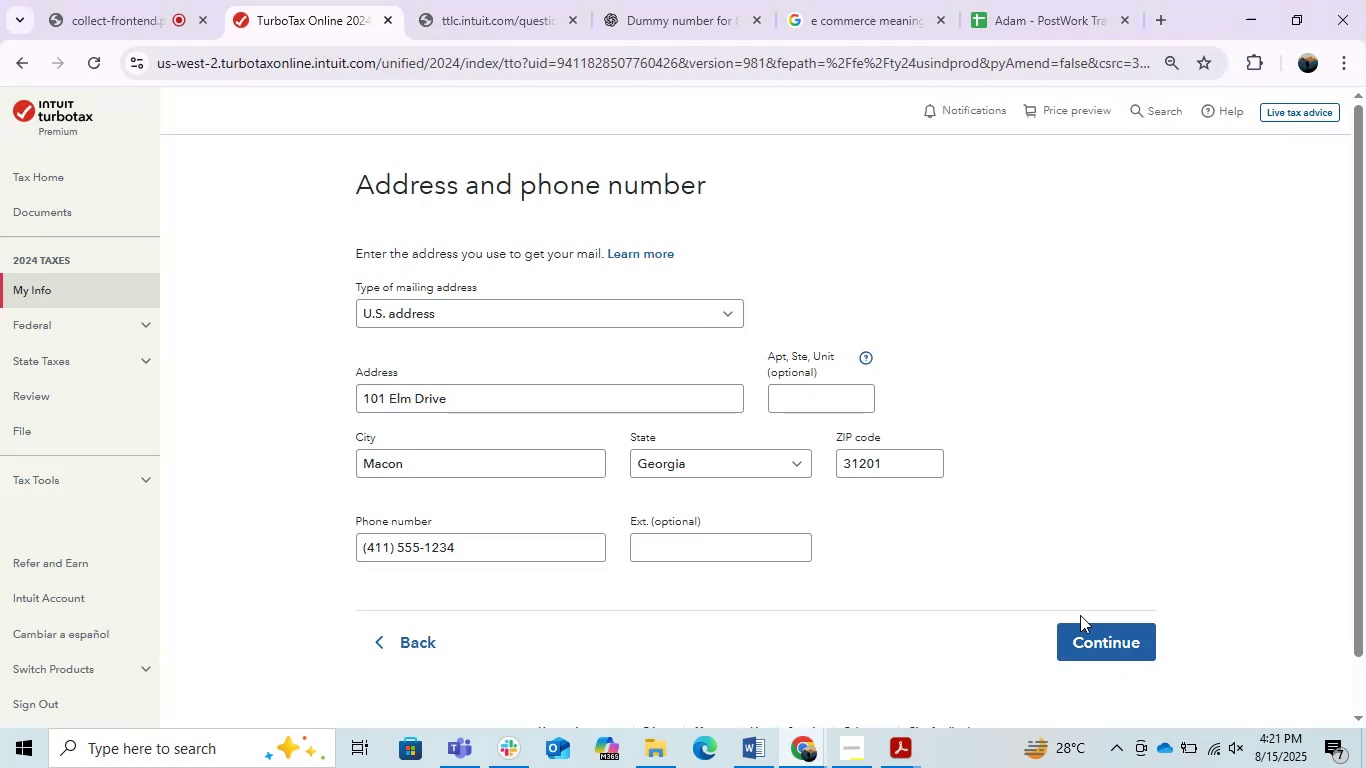 
key(Alt+AltLeft)
 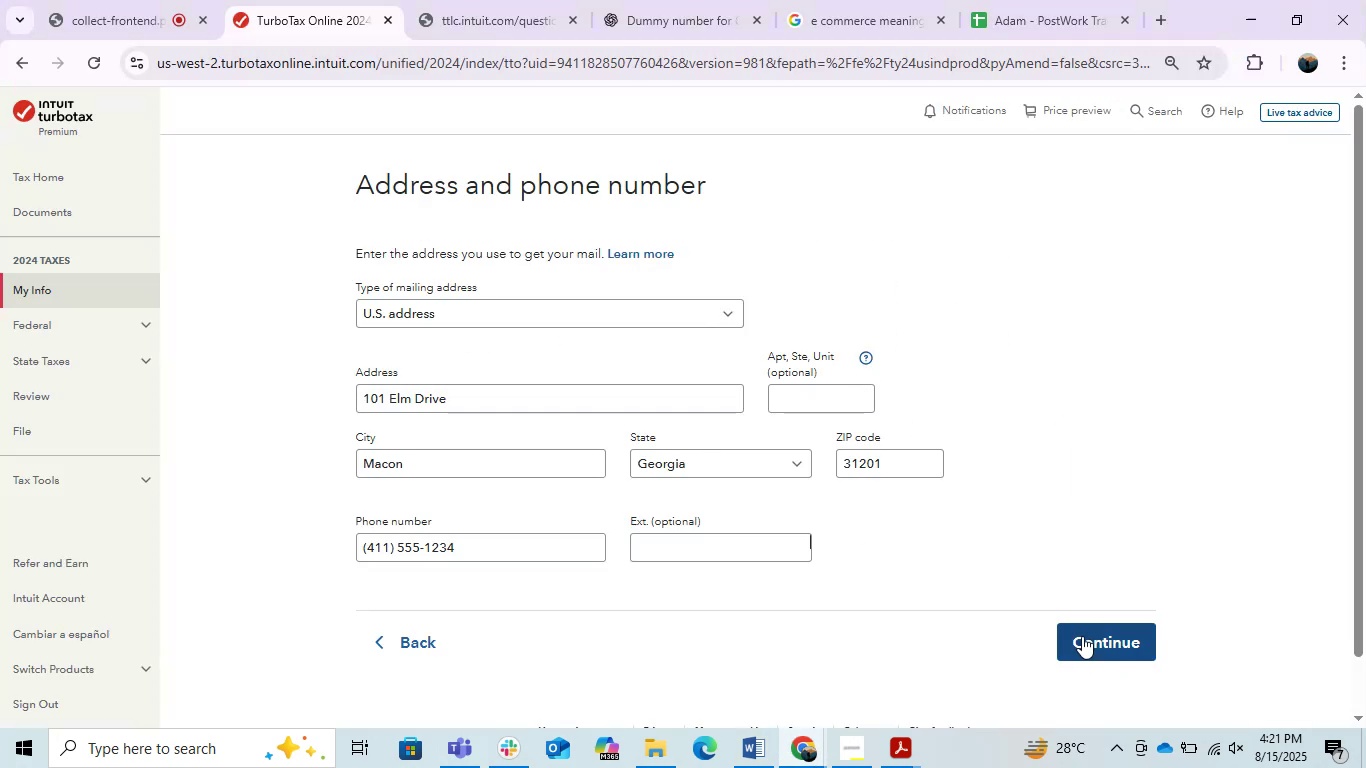 
key(Alt+Tab)
 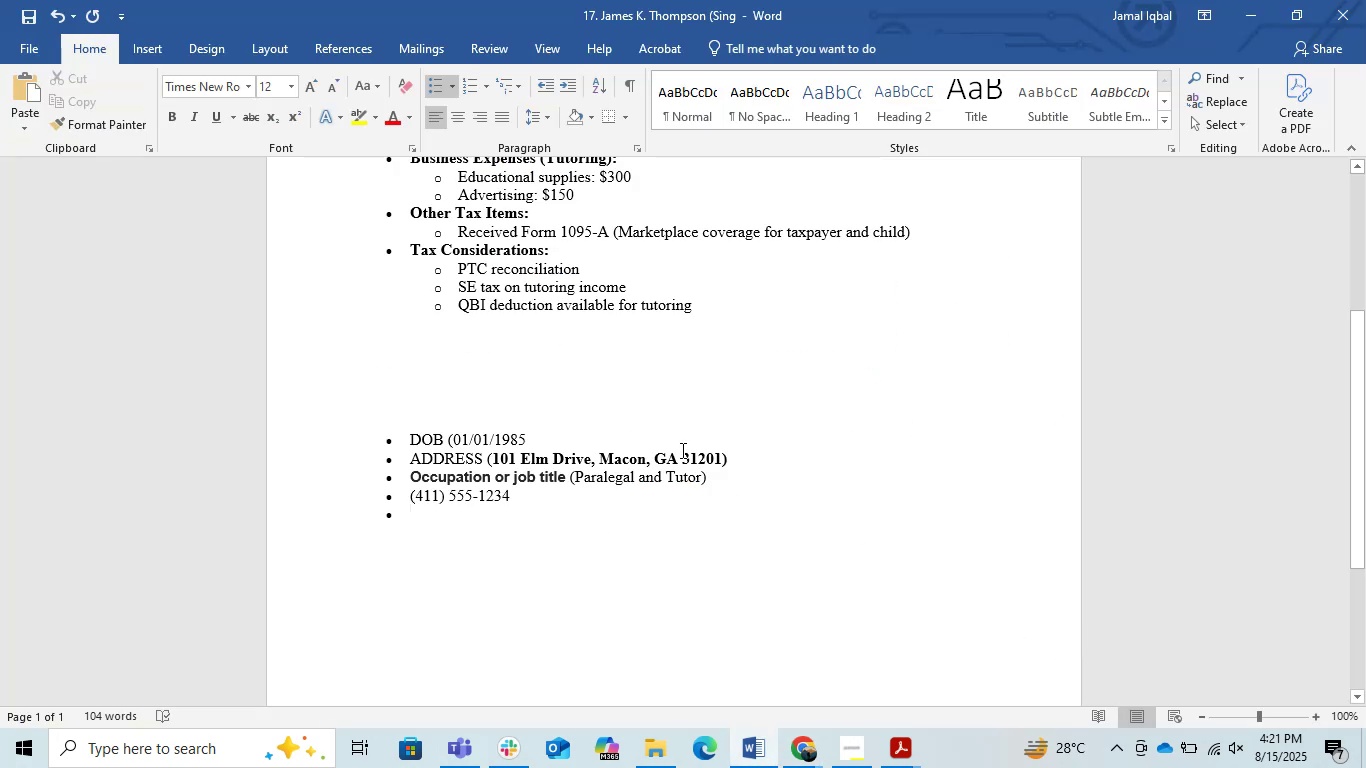 
scroll: coordinate [466, 315], scroll_direction: up, amount: 2.0
 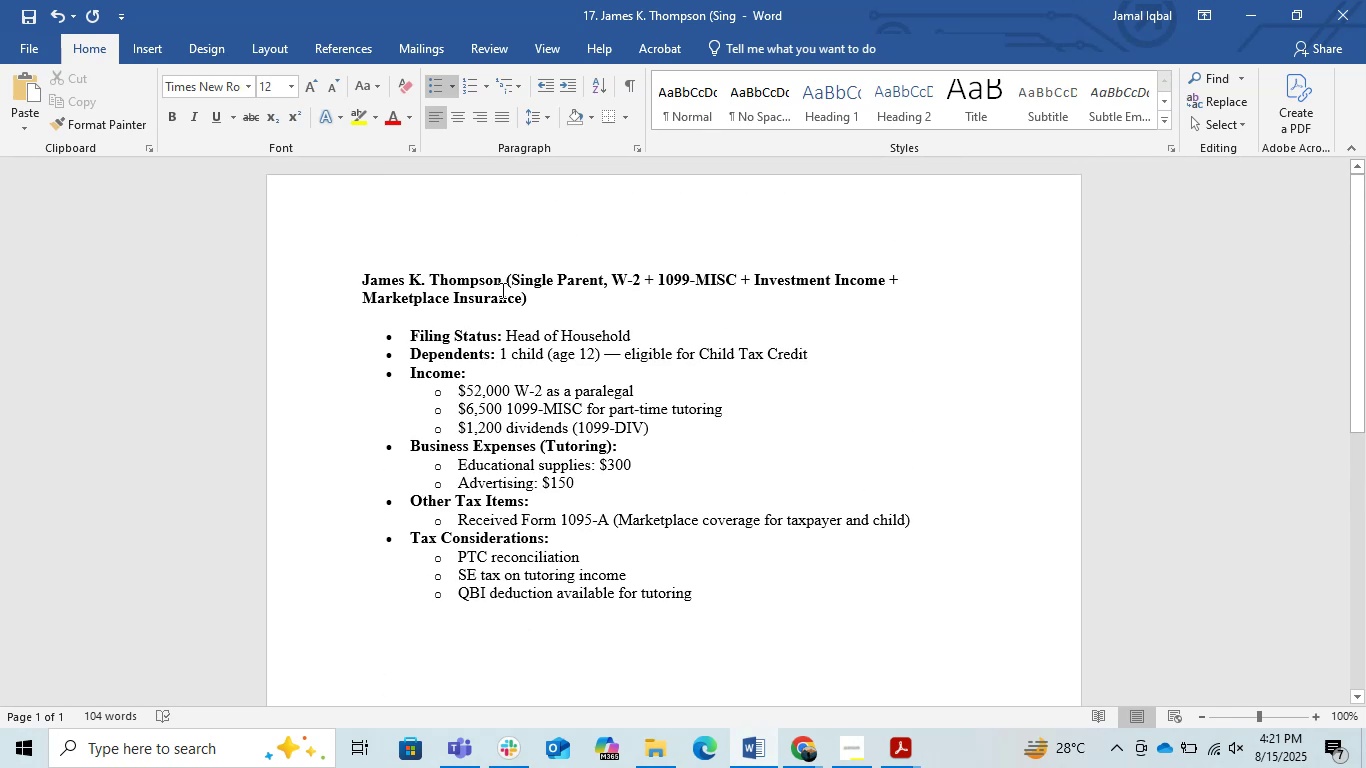 
left_click_drag(start_coordinate=[502, 280], to_coordinate=[371, 275])
 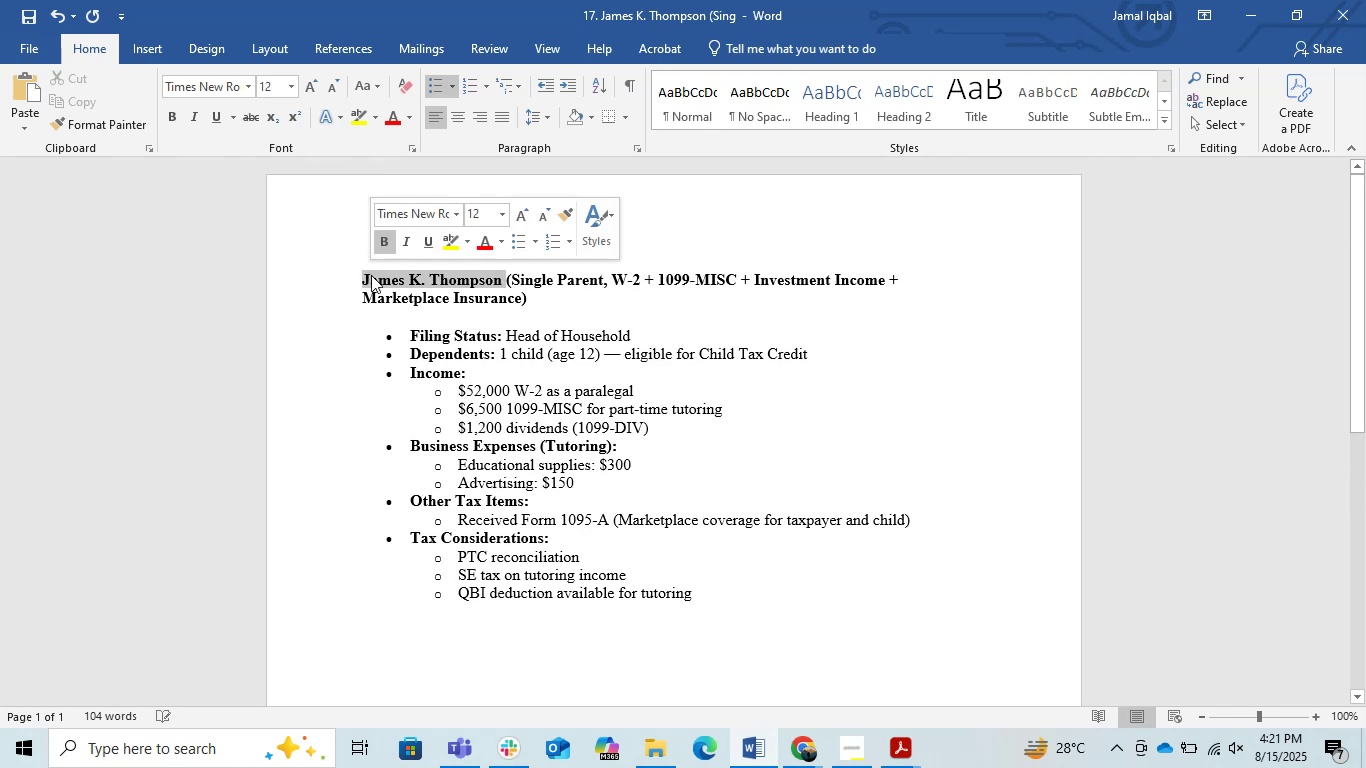 
key(Control+C)
 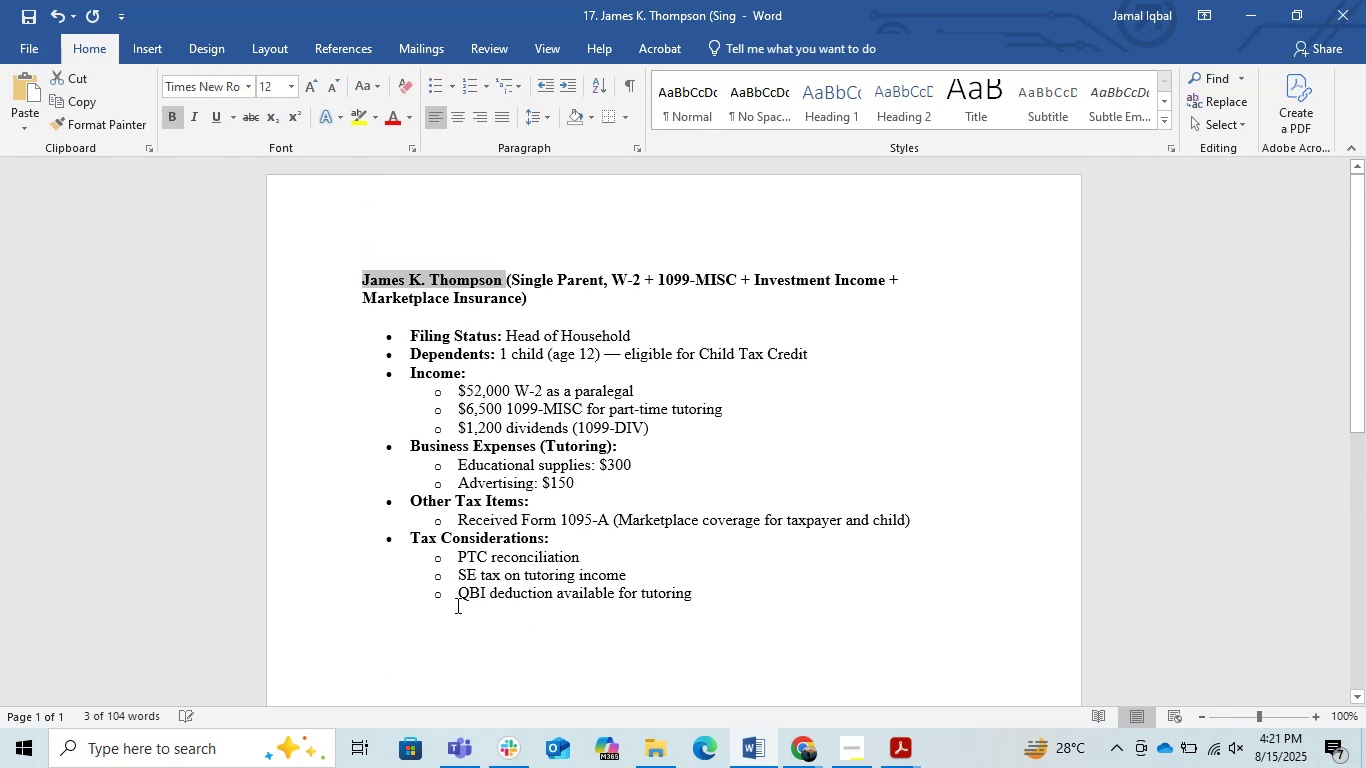 
scroll: coordinate [456, 588], scroll_direction: down, amount: 1.0
 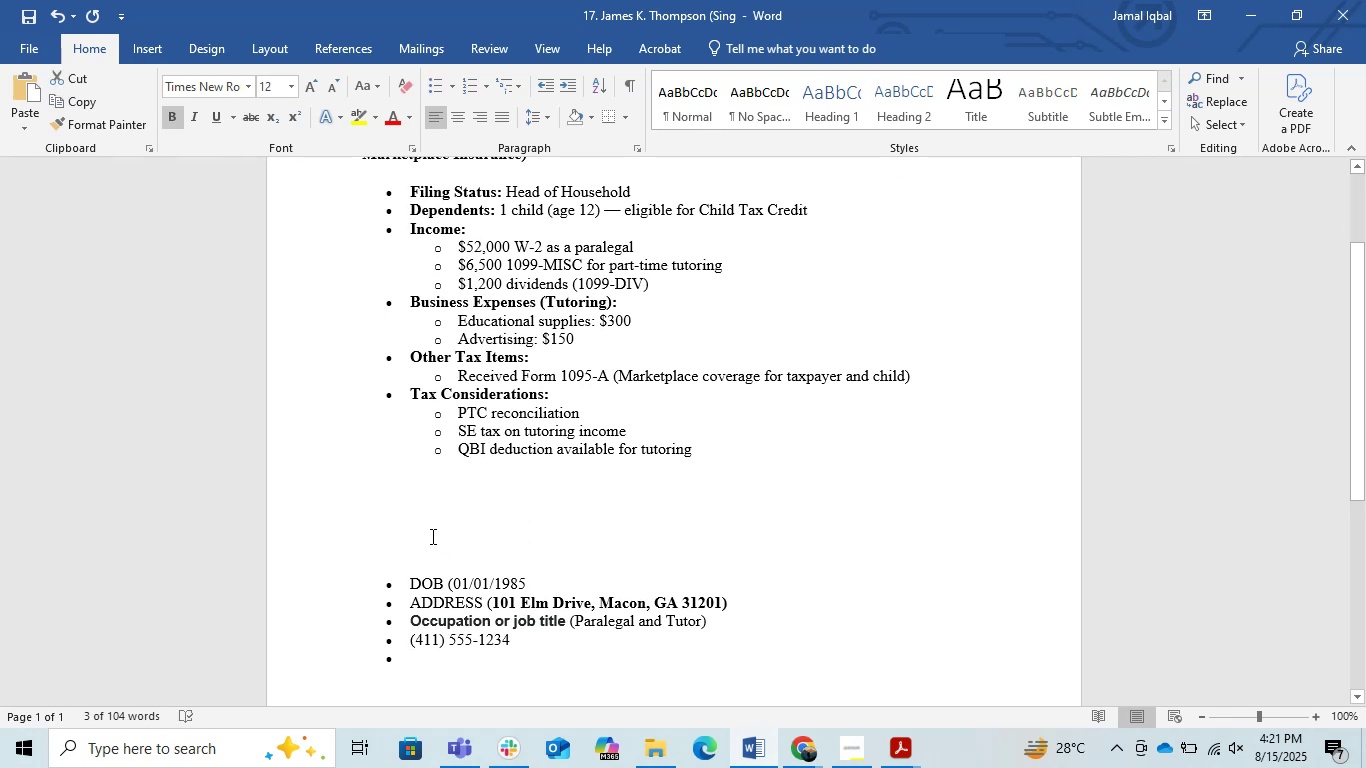 
left_click([428, 536])
 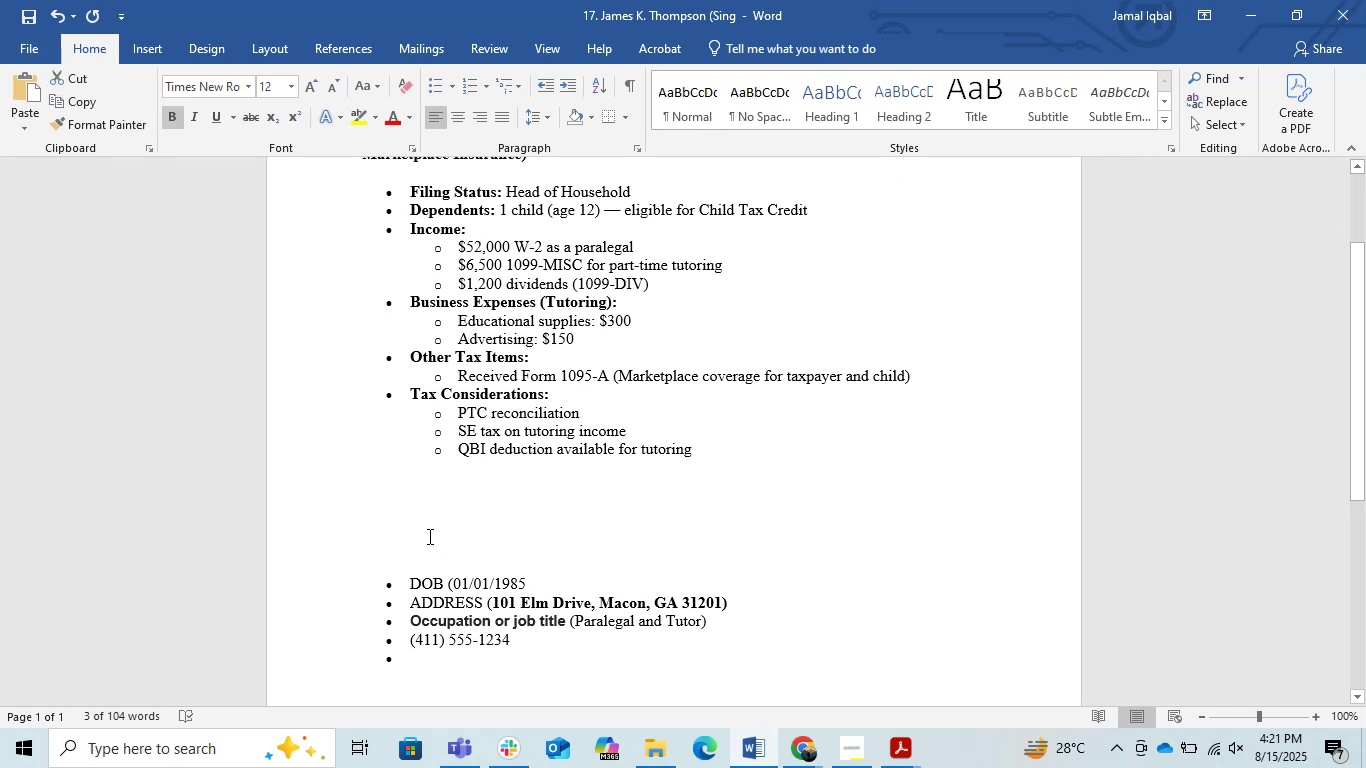 
key(Control+V)
 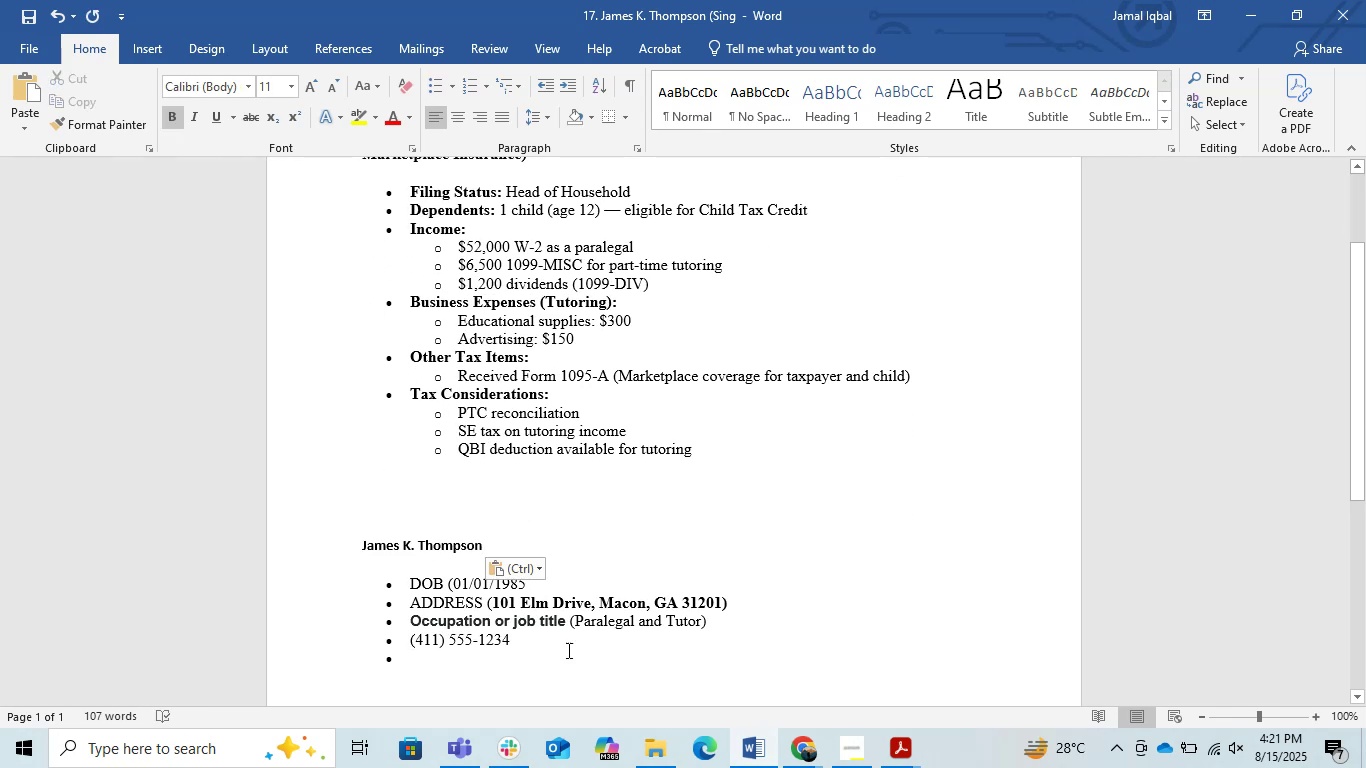 
left_click_drag(start_coordinate=[487, 549], to_coordinate=[344, 523])
 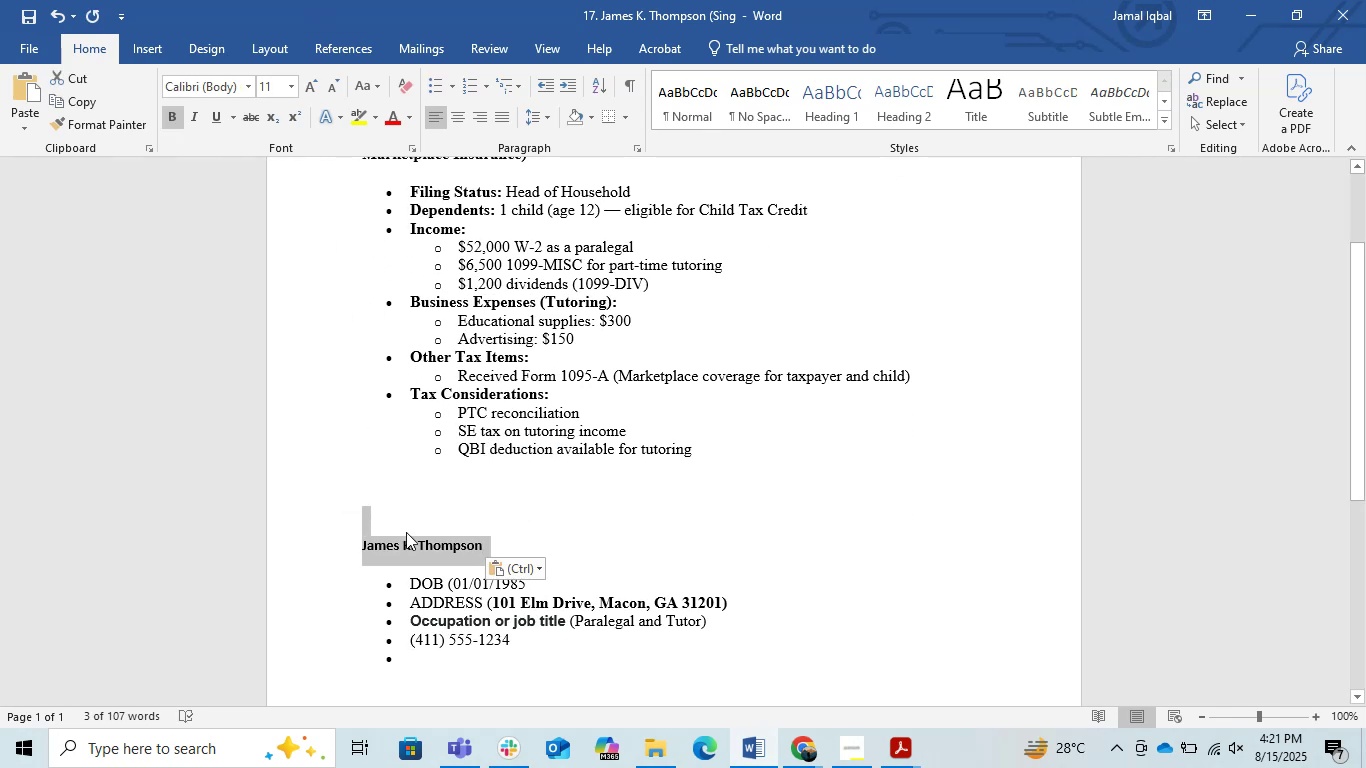 
left_click([363, 570])
 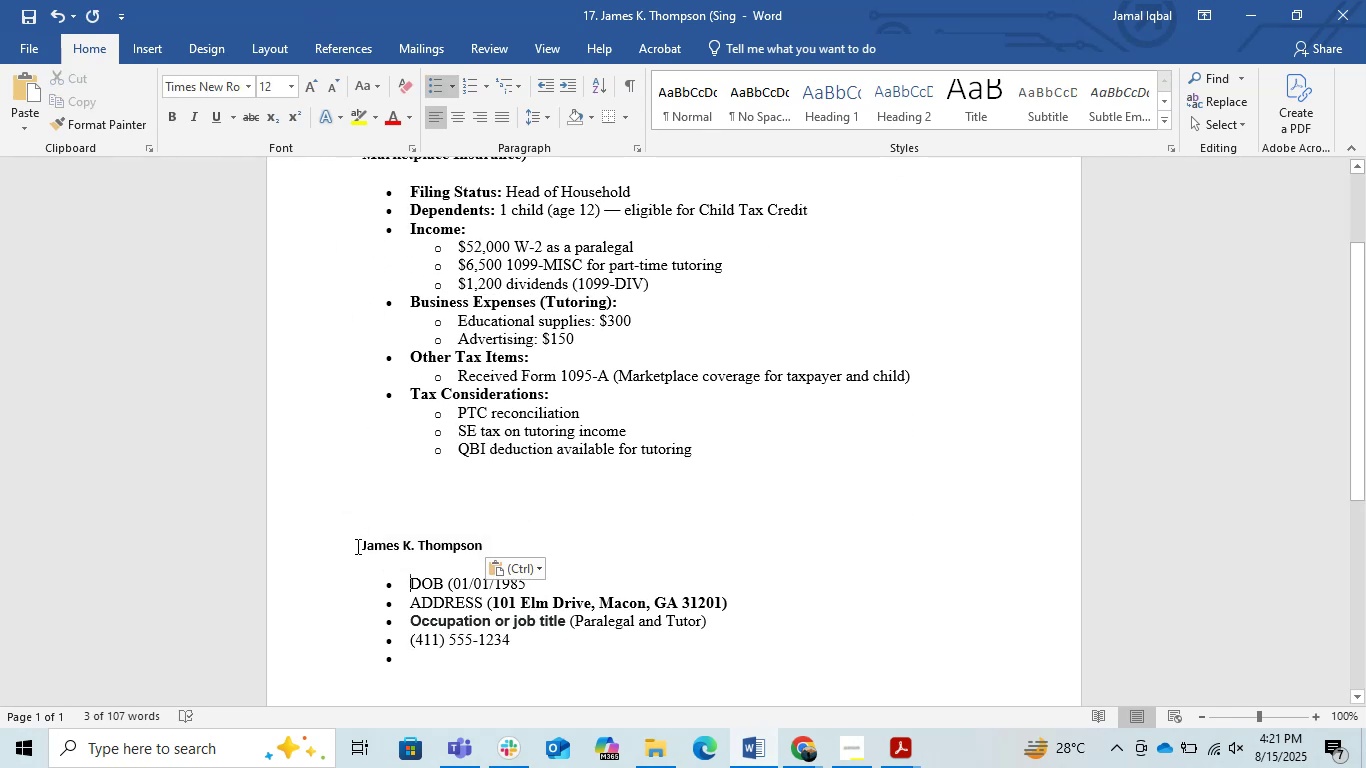 
left_click_drag(start_coordinate=[356, 546], to_coordinate=[475, 550])
 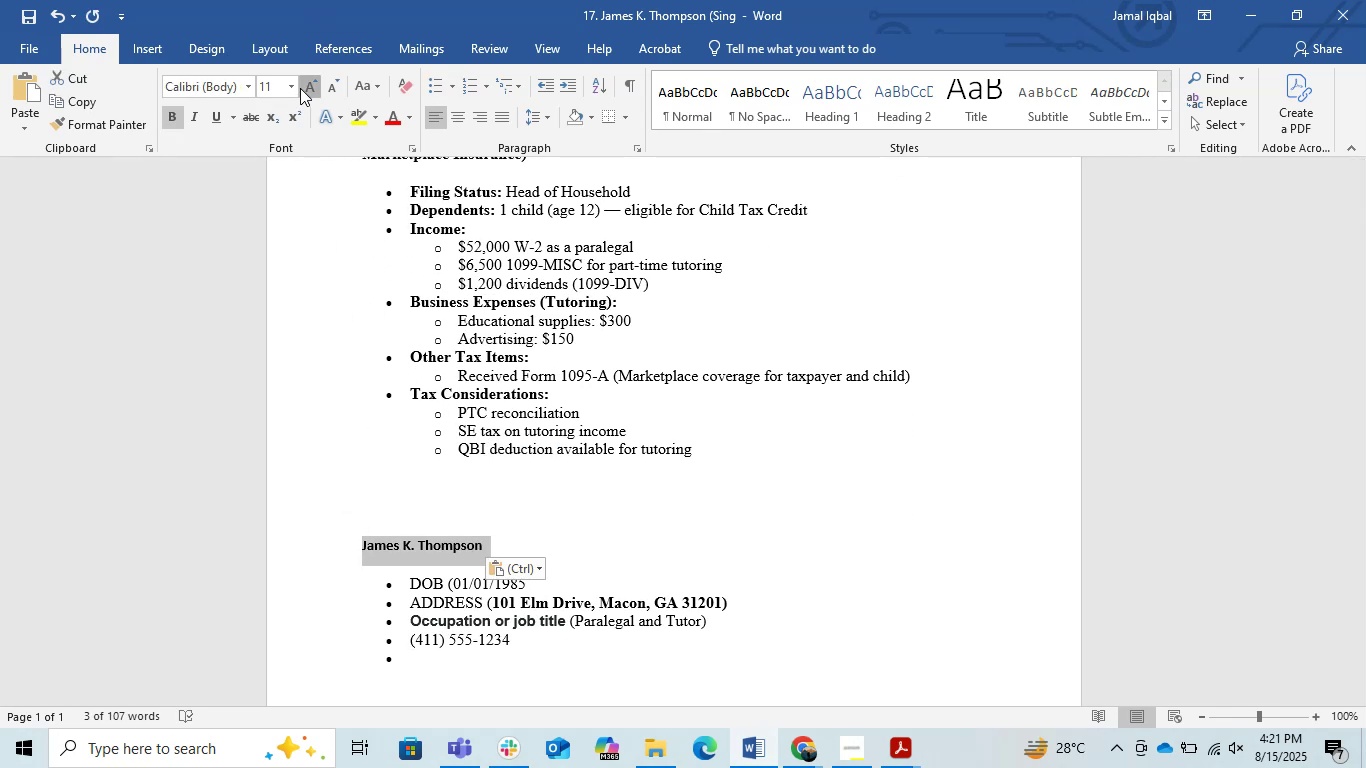 
double_click([299, 91])
 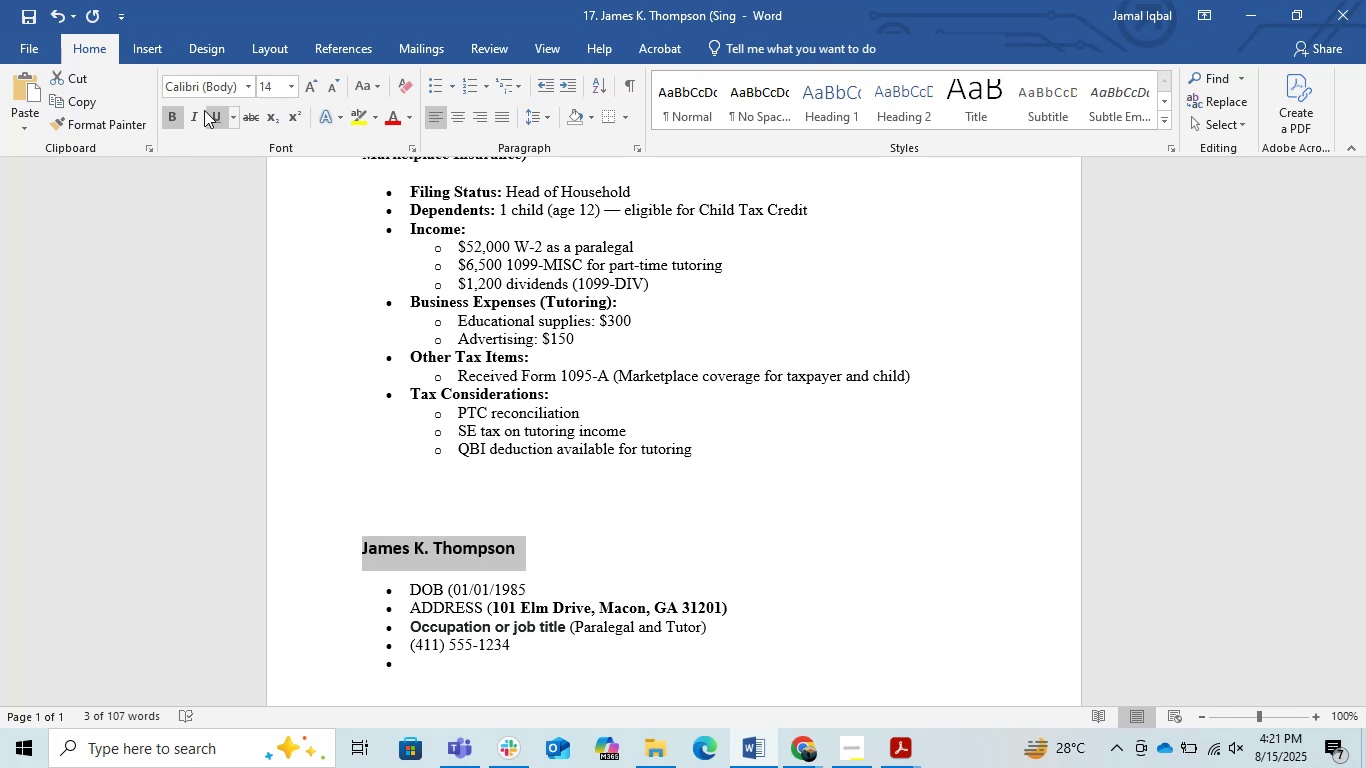 
left_click([172, 106])
 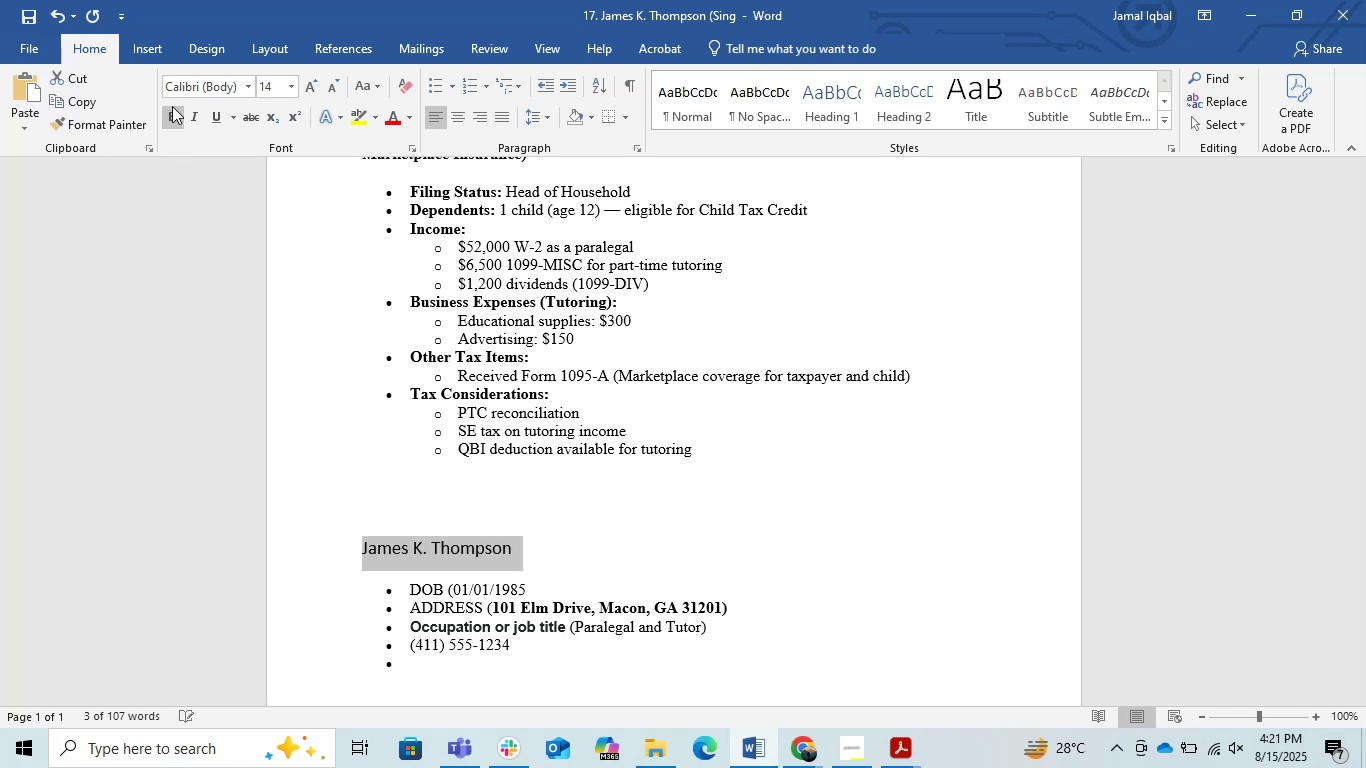 
left_click([172, 106])
 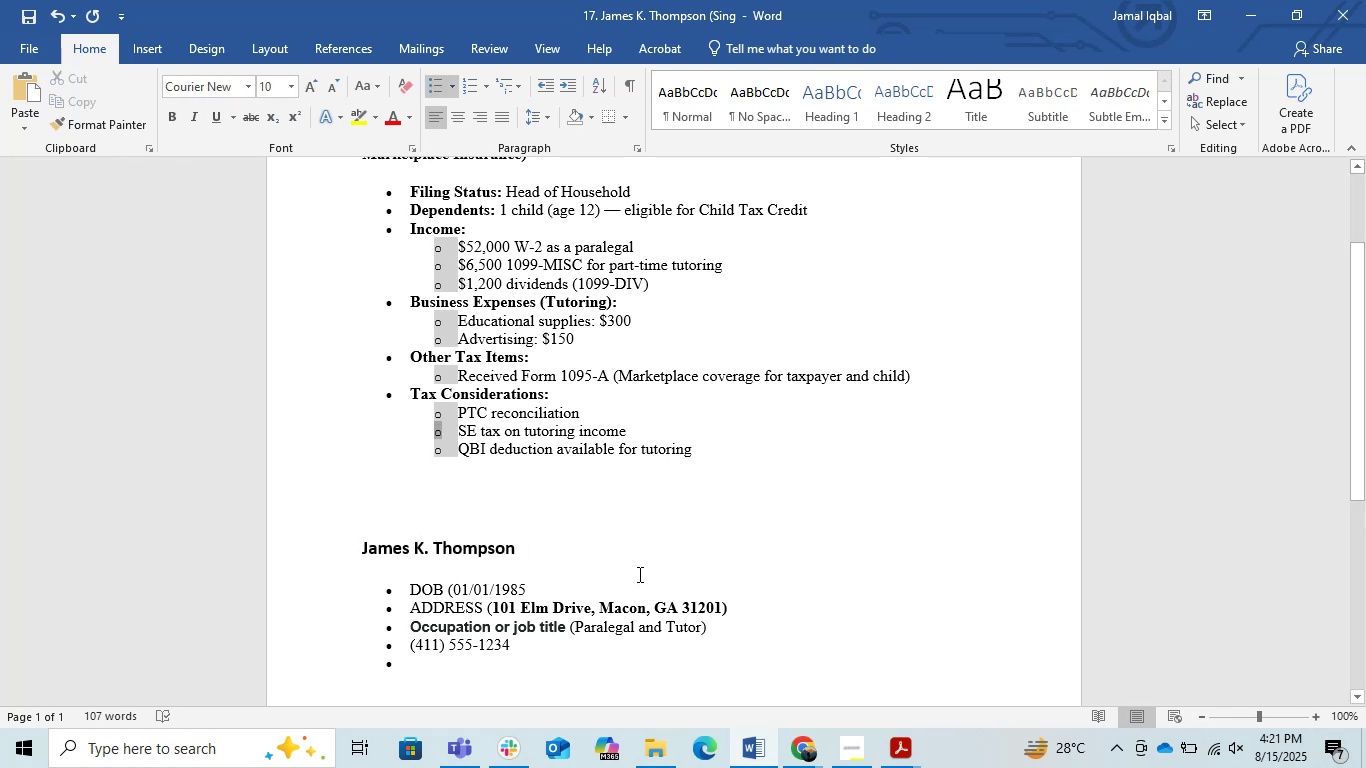 
left_click([500, 553])
 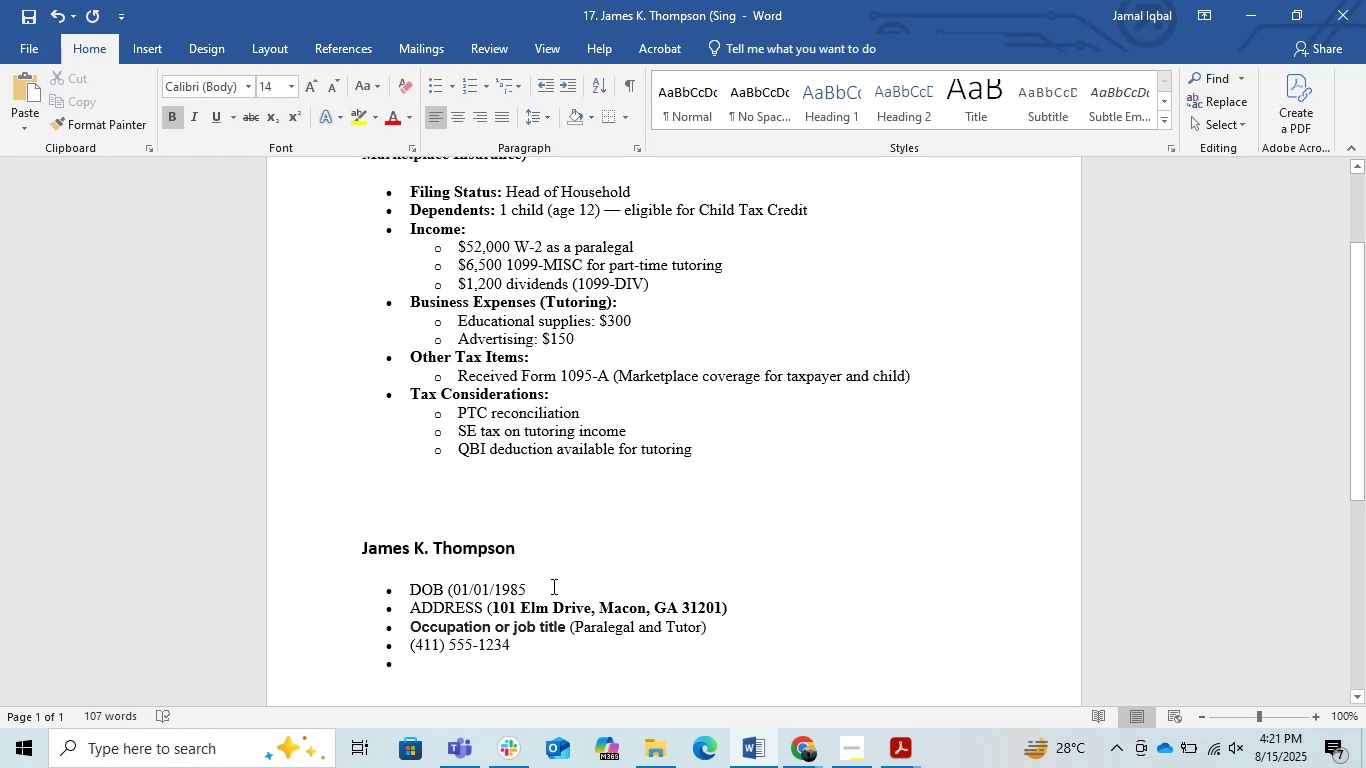 
left_click([534, 564])
 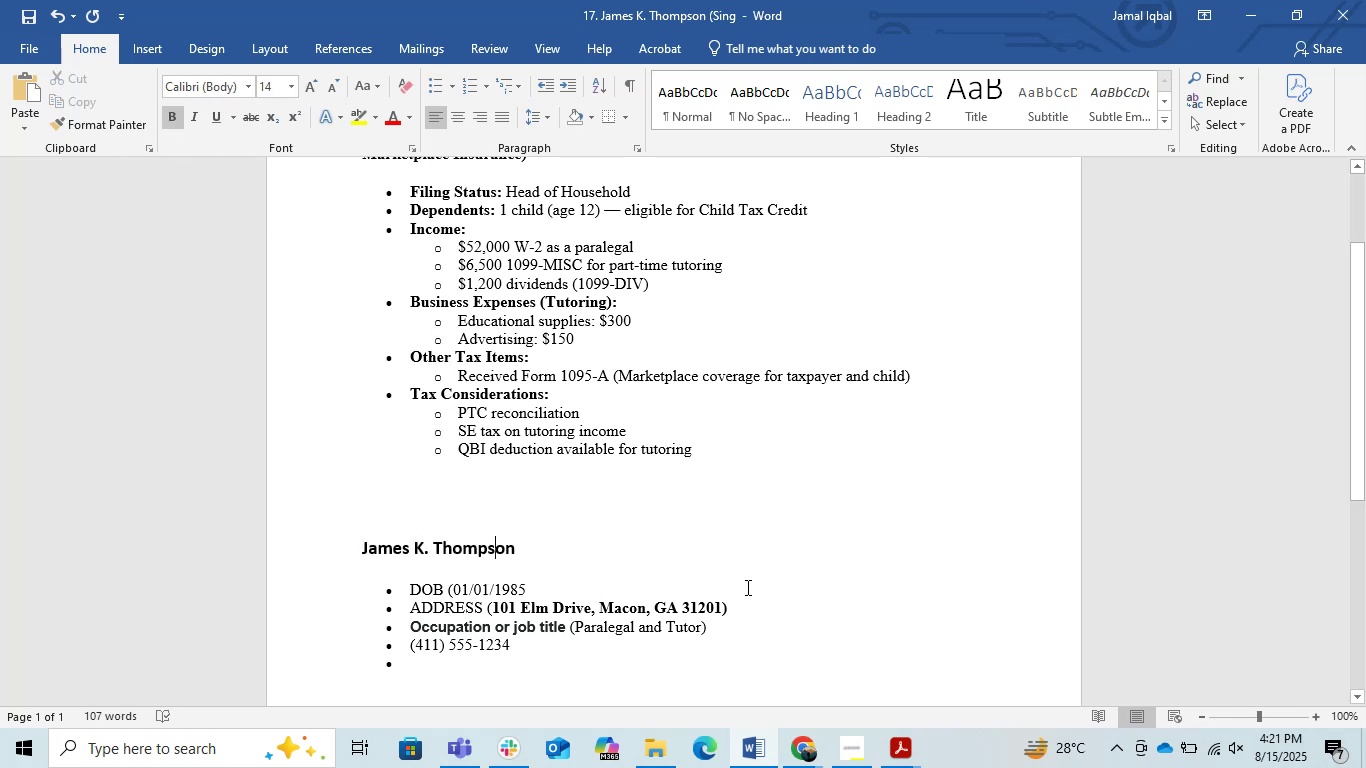 
scroll: coordinate [740, 587], scroll_direction: down, amount: 1.0
 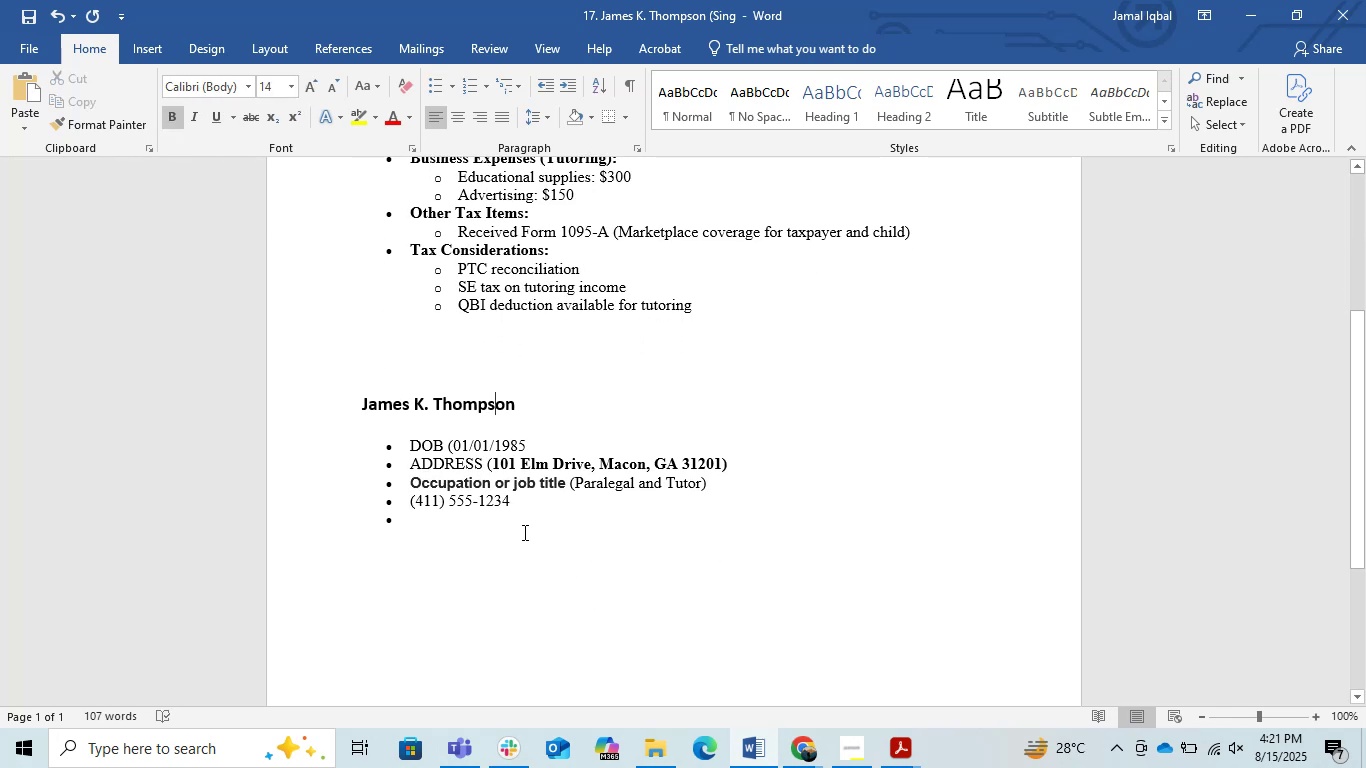 
left_click([520, 532])
 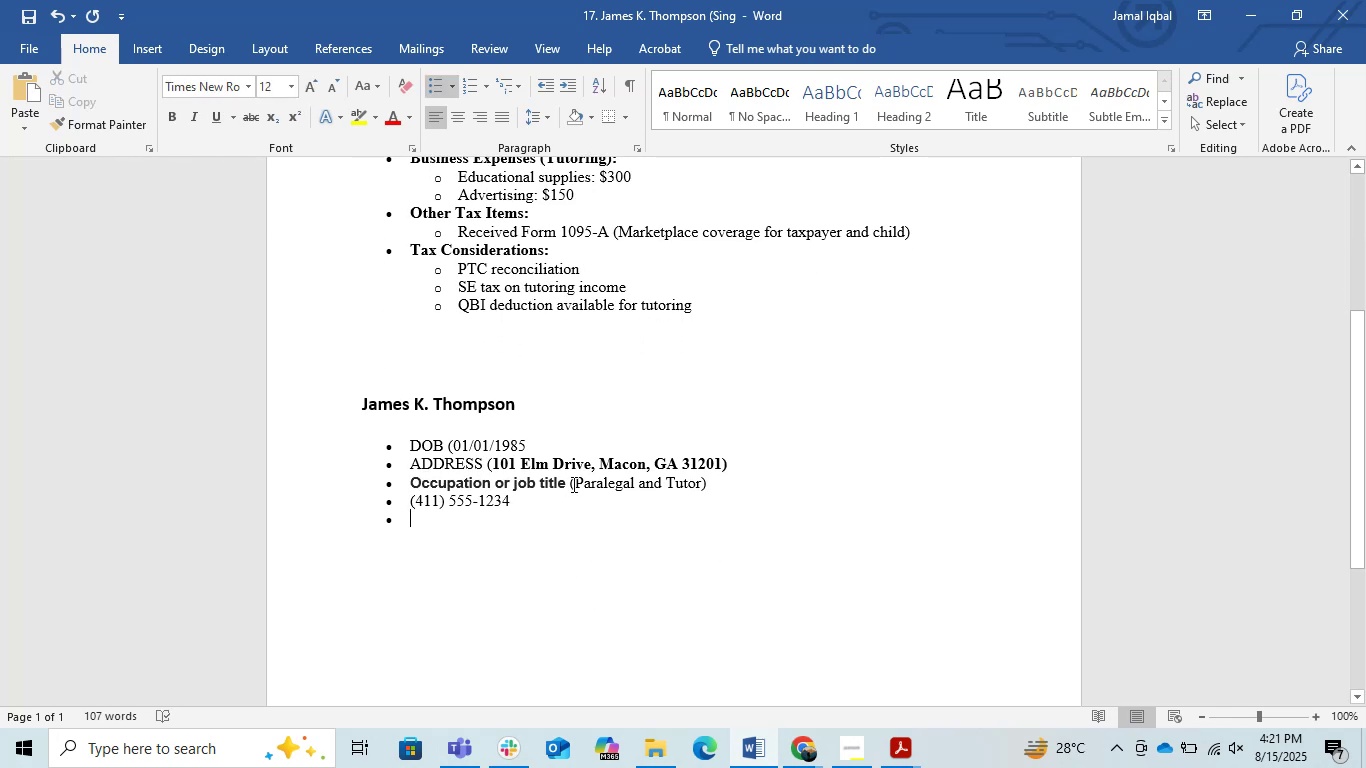 
left_click([571, 487])
 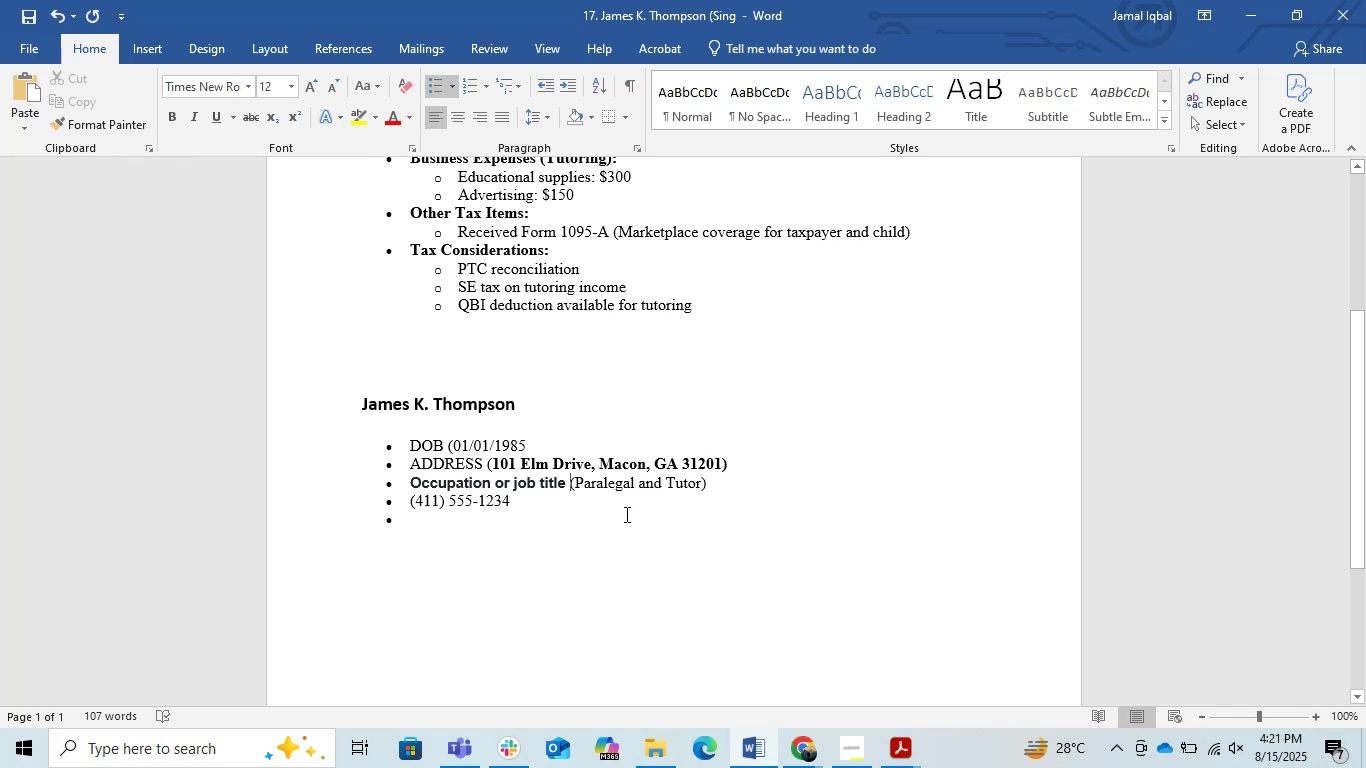 
left_click_drag(start_coordinate=[483, 462], to_coordinate=[409, 461])
 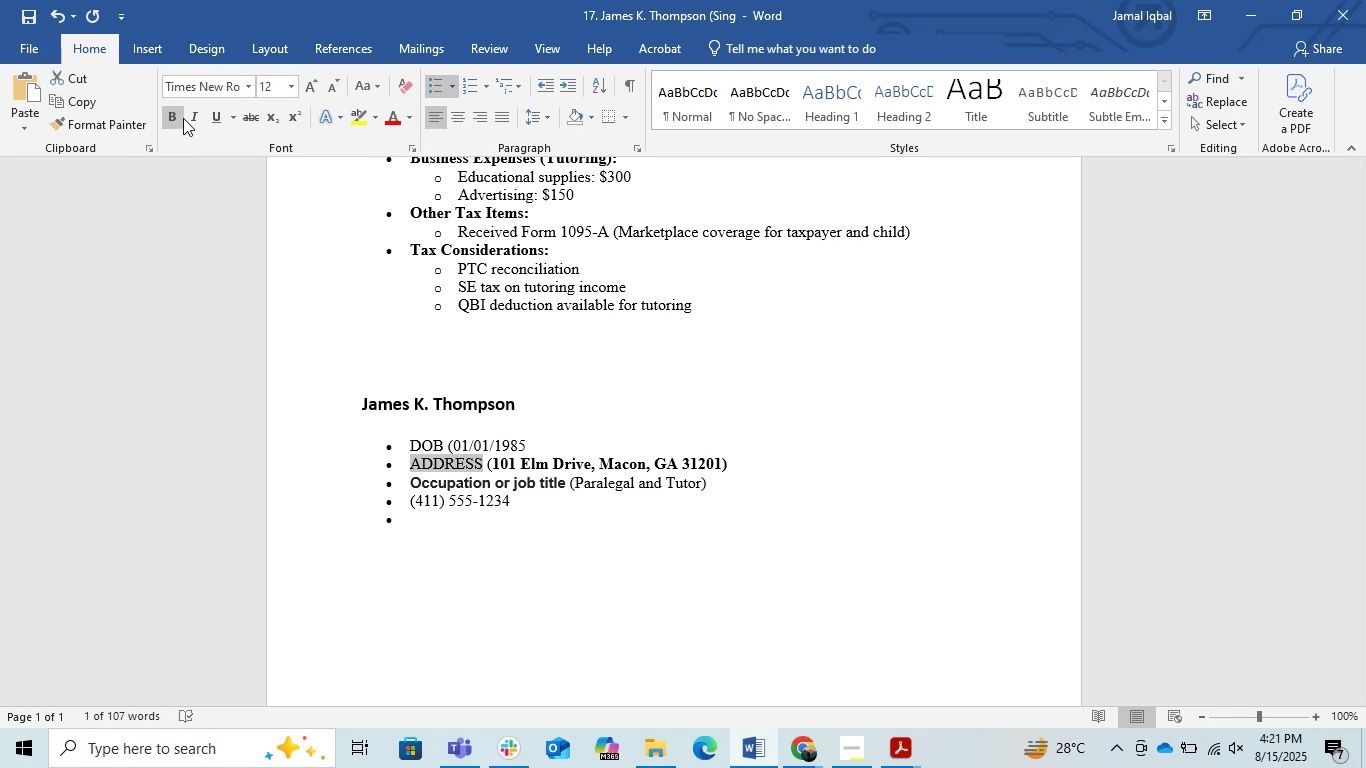 
left_click([178, 117])
 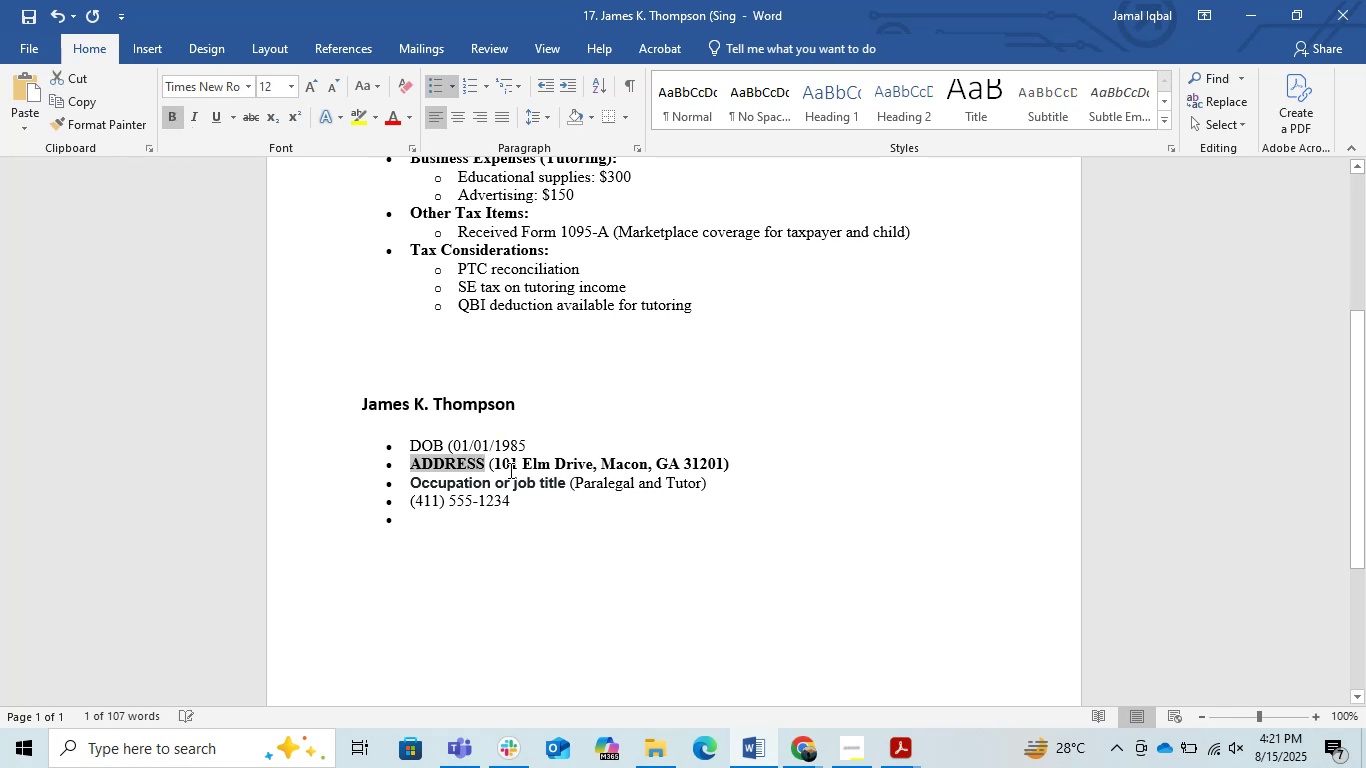 
left_click_drag(start_coordinate=[496, 470], to_coordinate=[722, 471])
 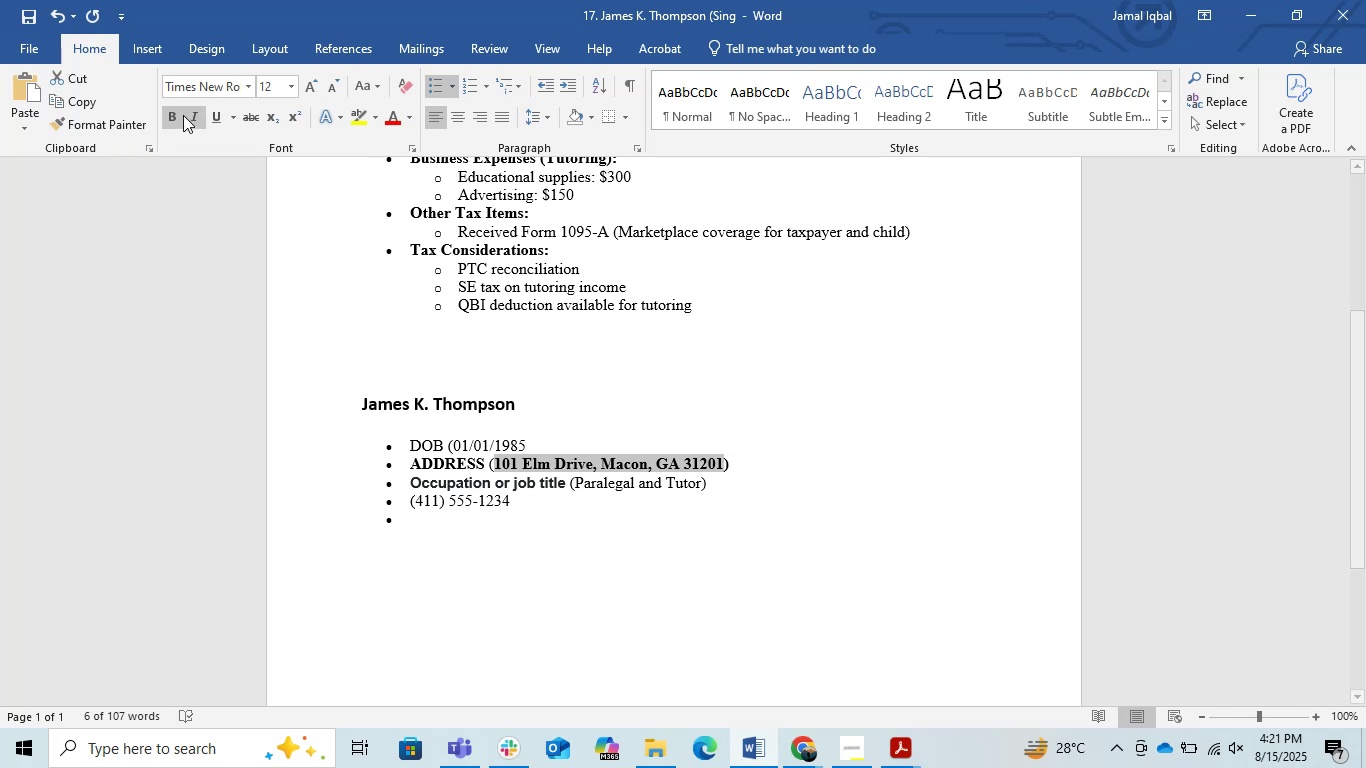 
left_click([174, 113])
 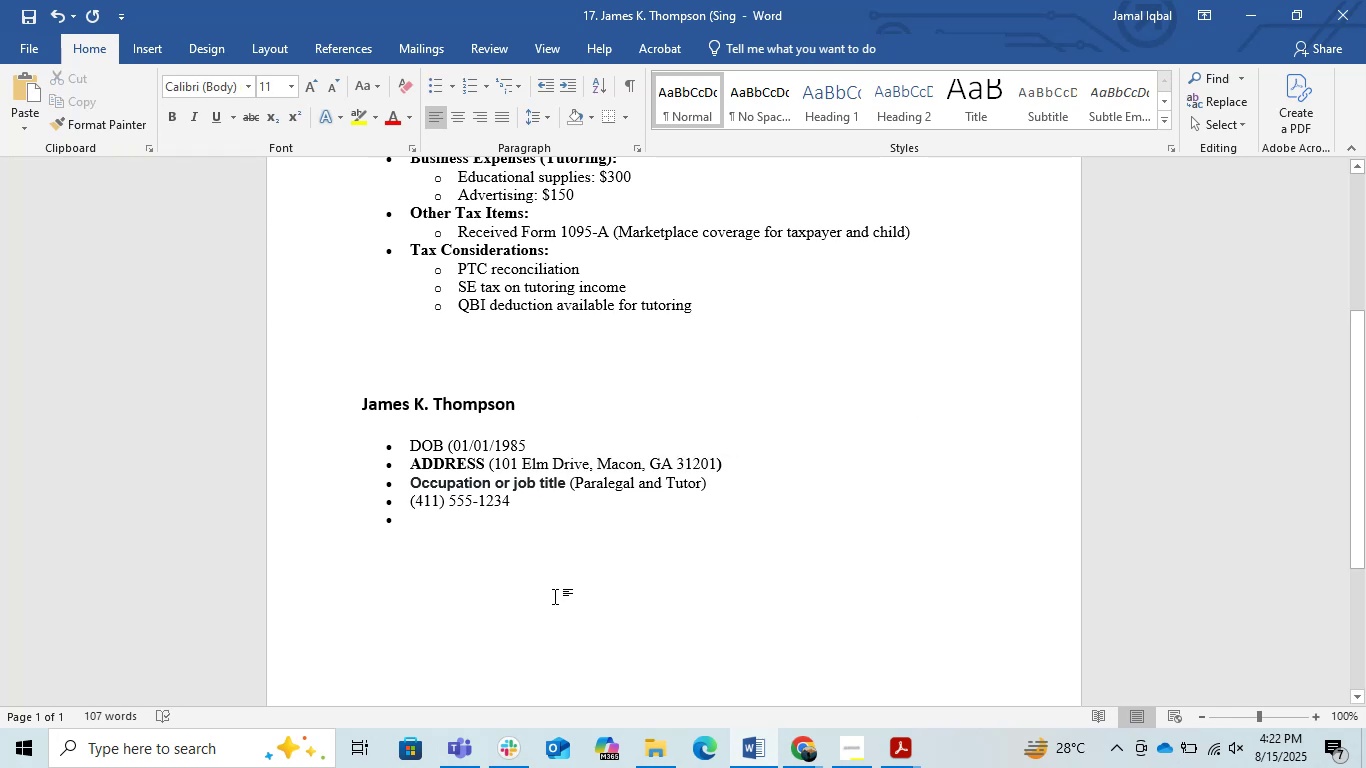 
left_click([538, 521])
 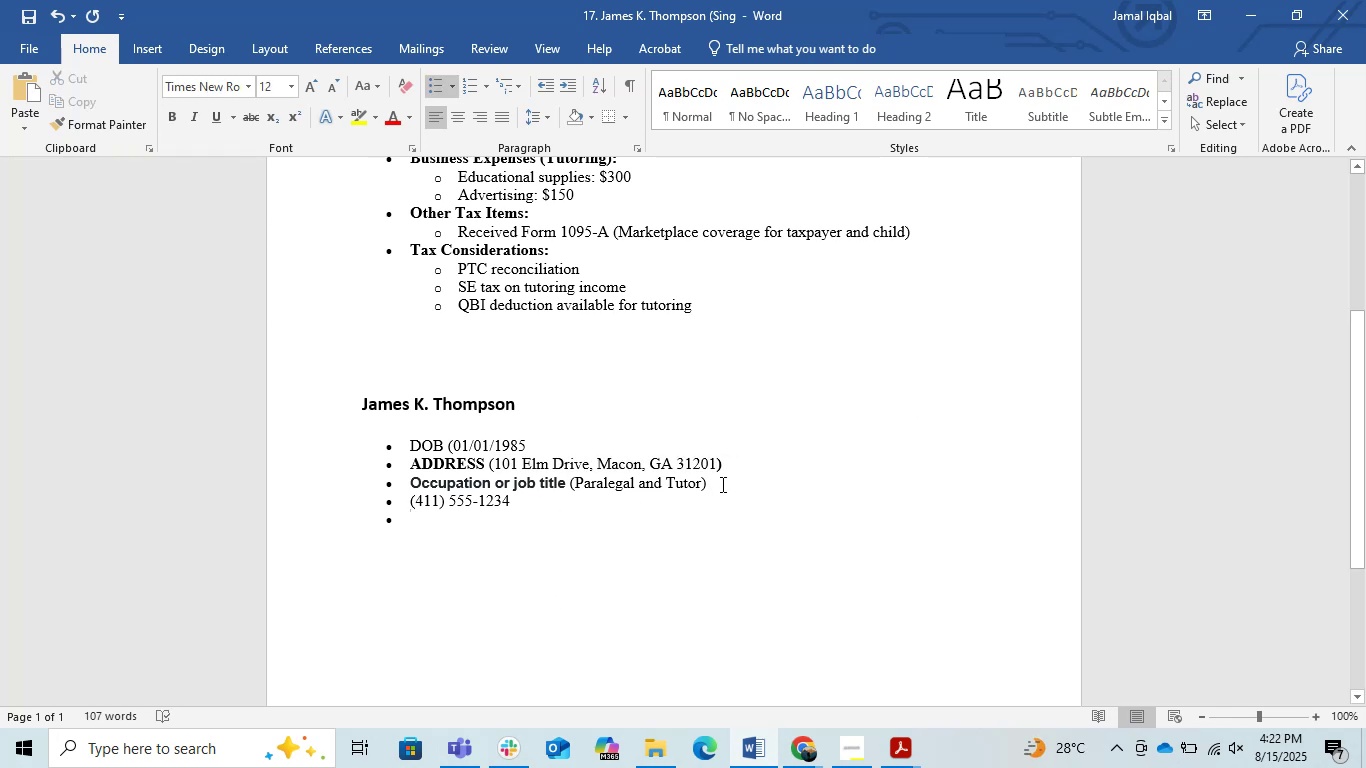 
left_click_drag(start_coordinate=[741, 472], to_coordinate=[489, 466])
 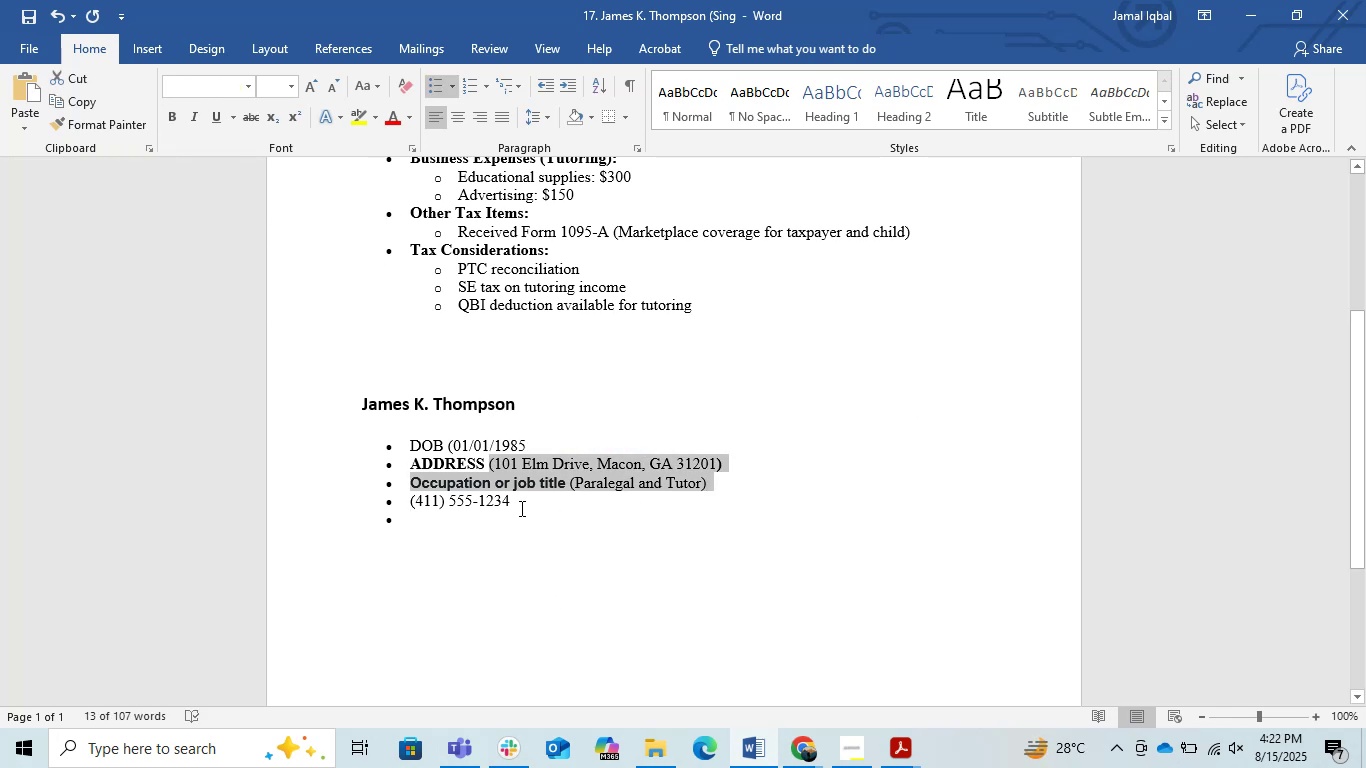 
left_click([537, 584])
 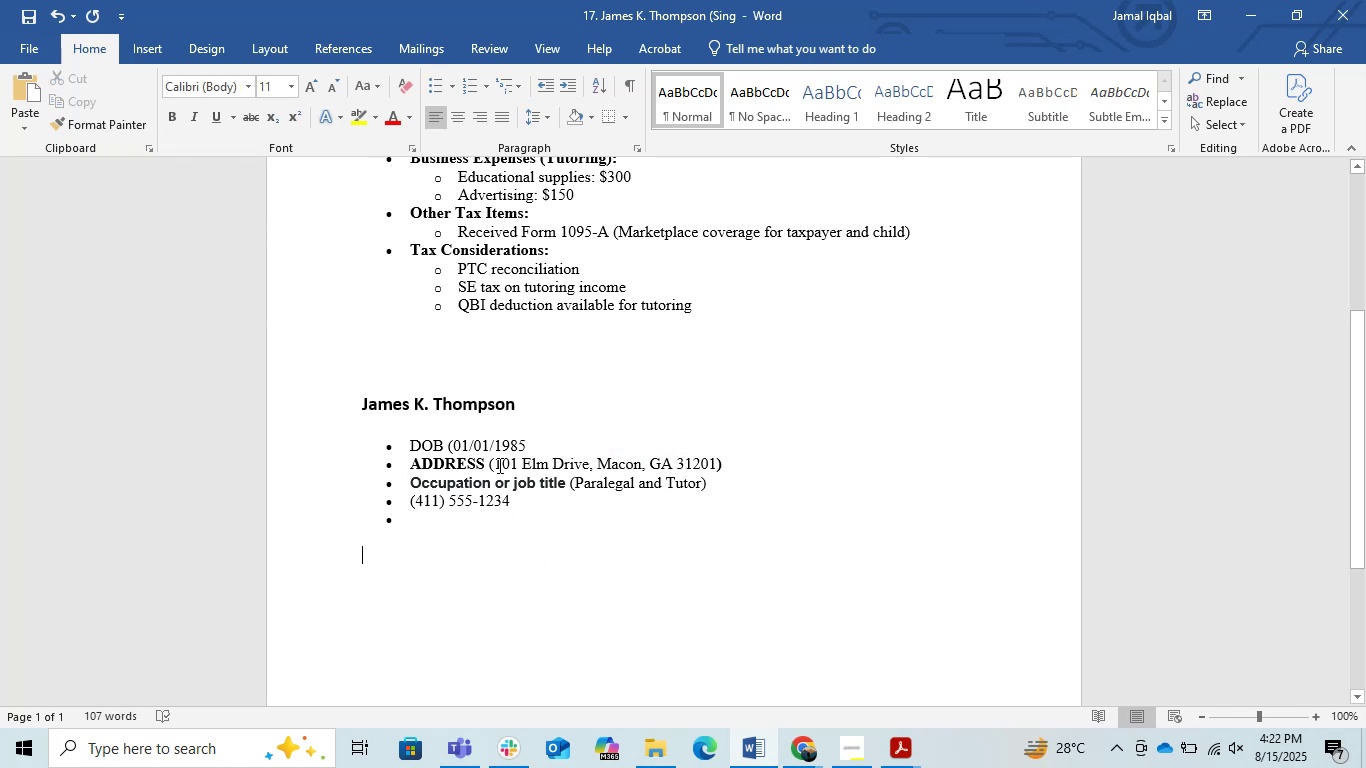 
left_click_drag(start_coordinate=[483, 457], to_coordinate=[623, 479])
 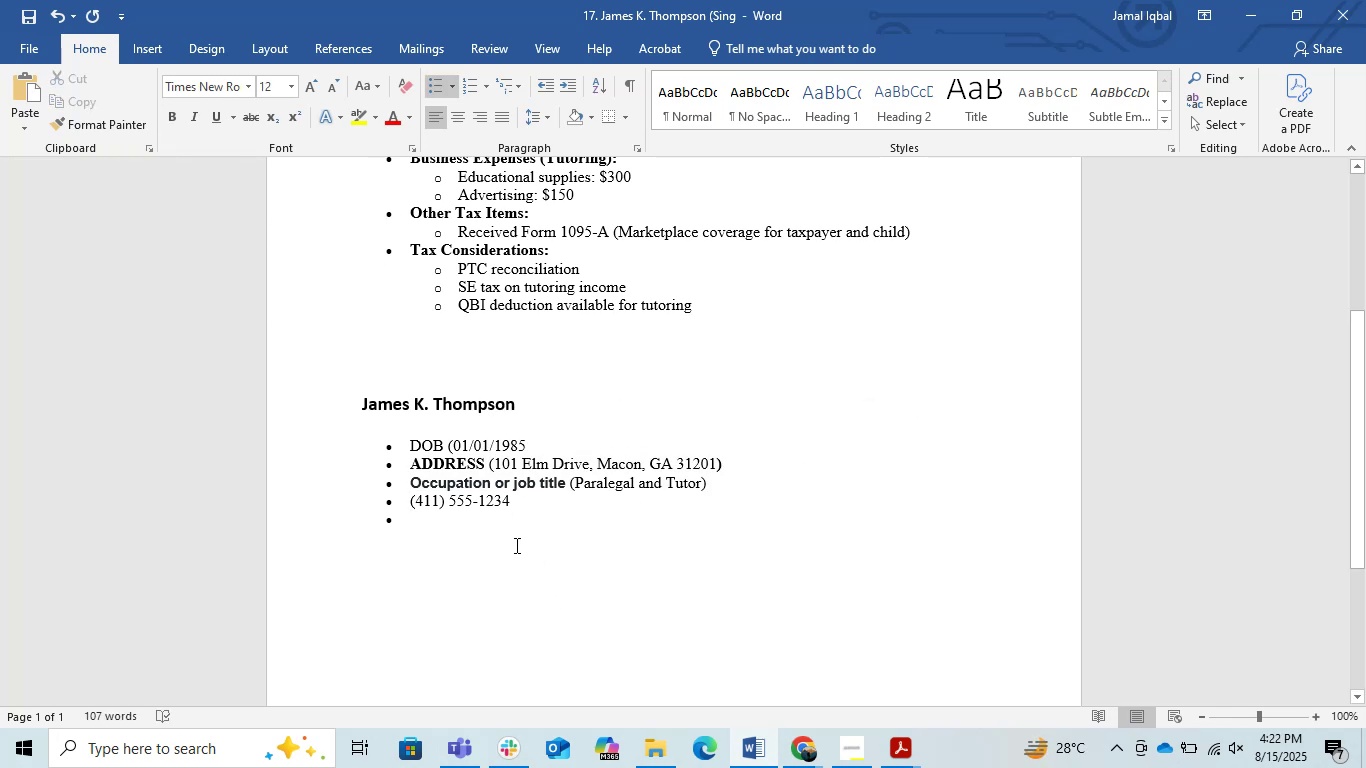 
key(Alt+AltLeft)
 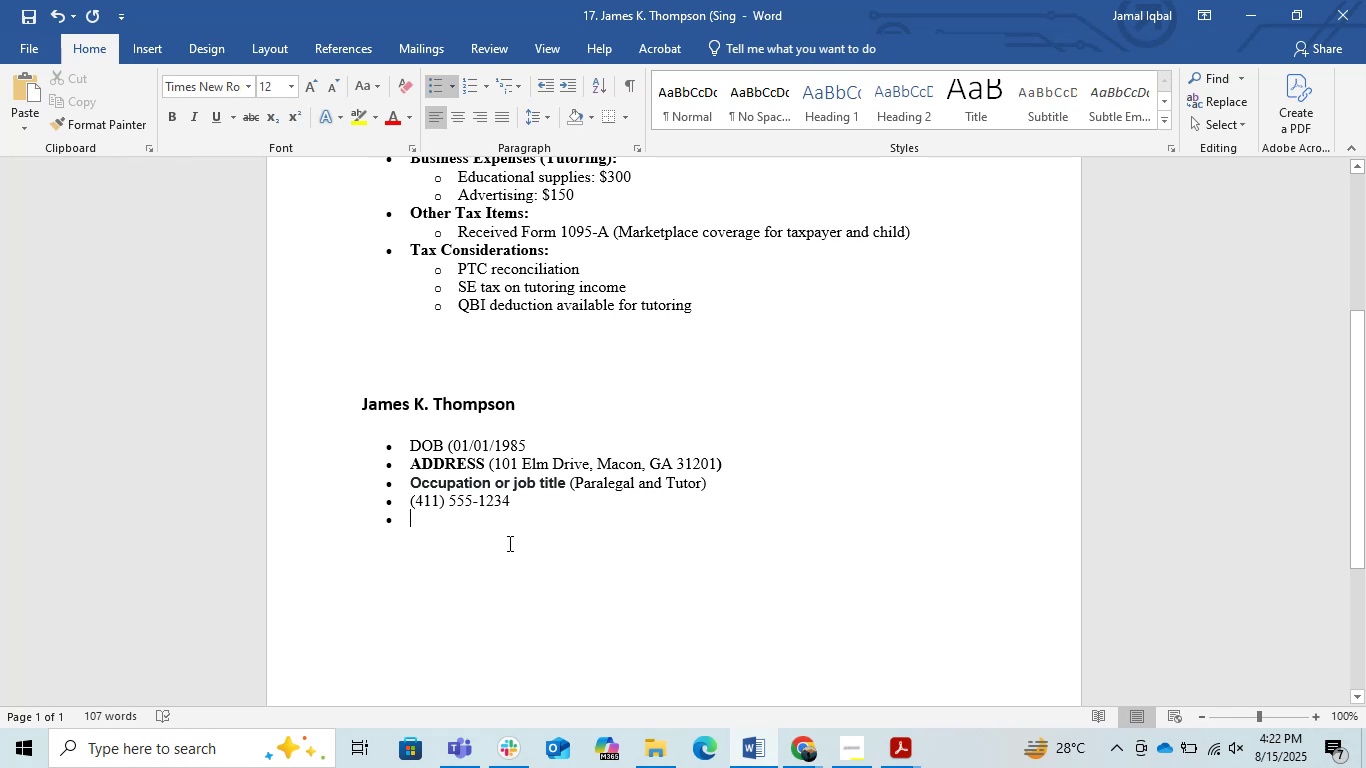 
key(Alt+Tab)
 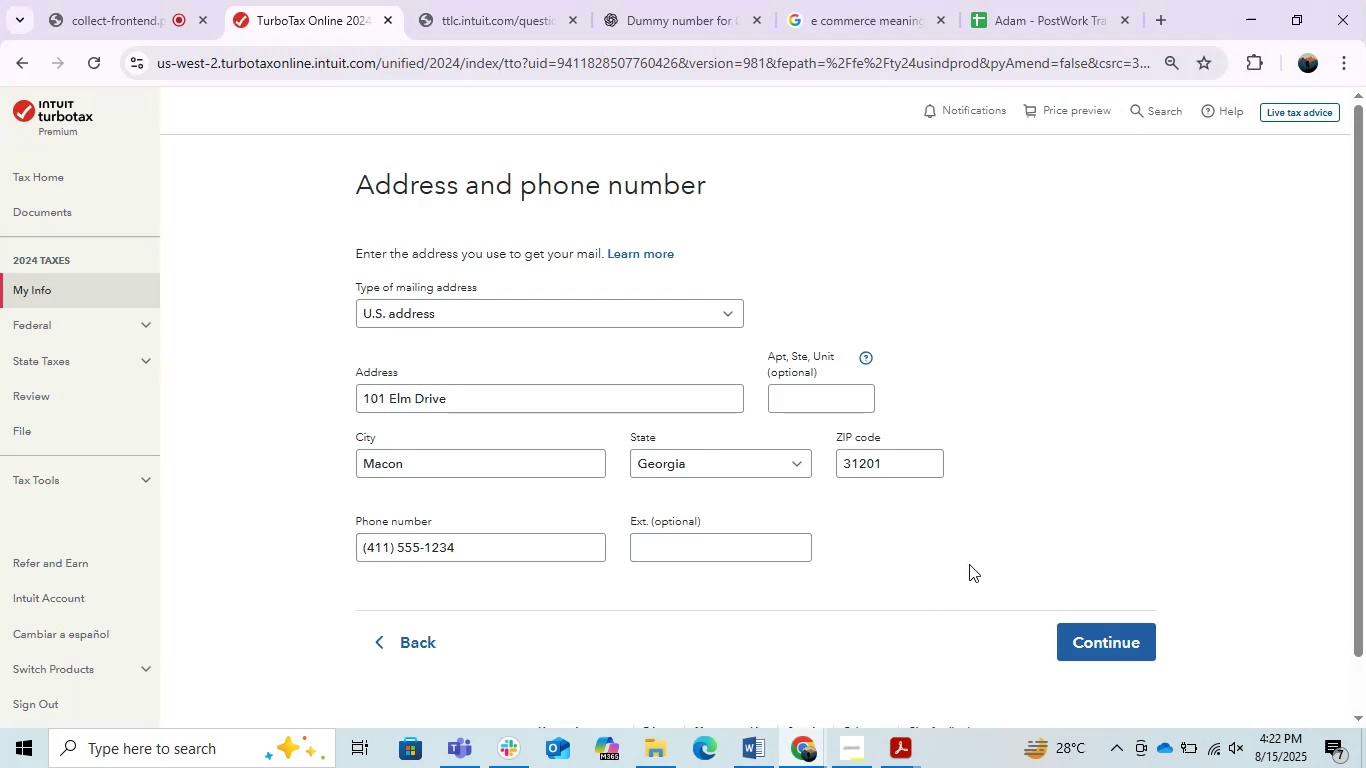 
left_click([1066, 628])
 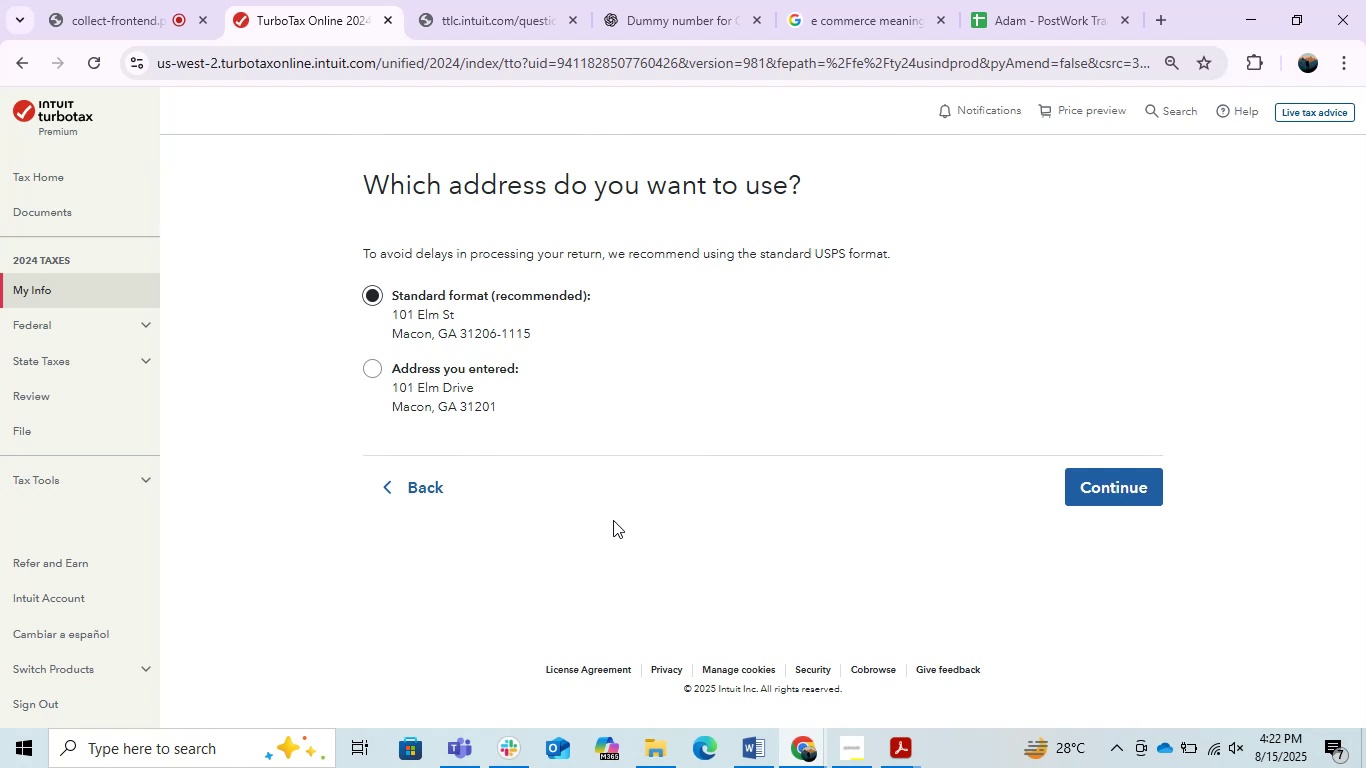 
wait(15.12)
 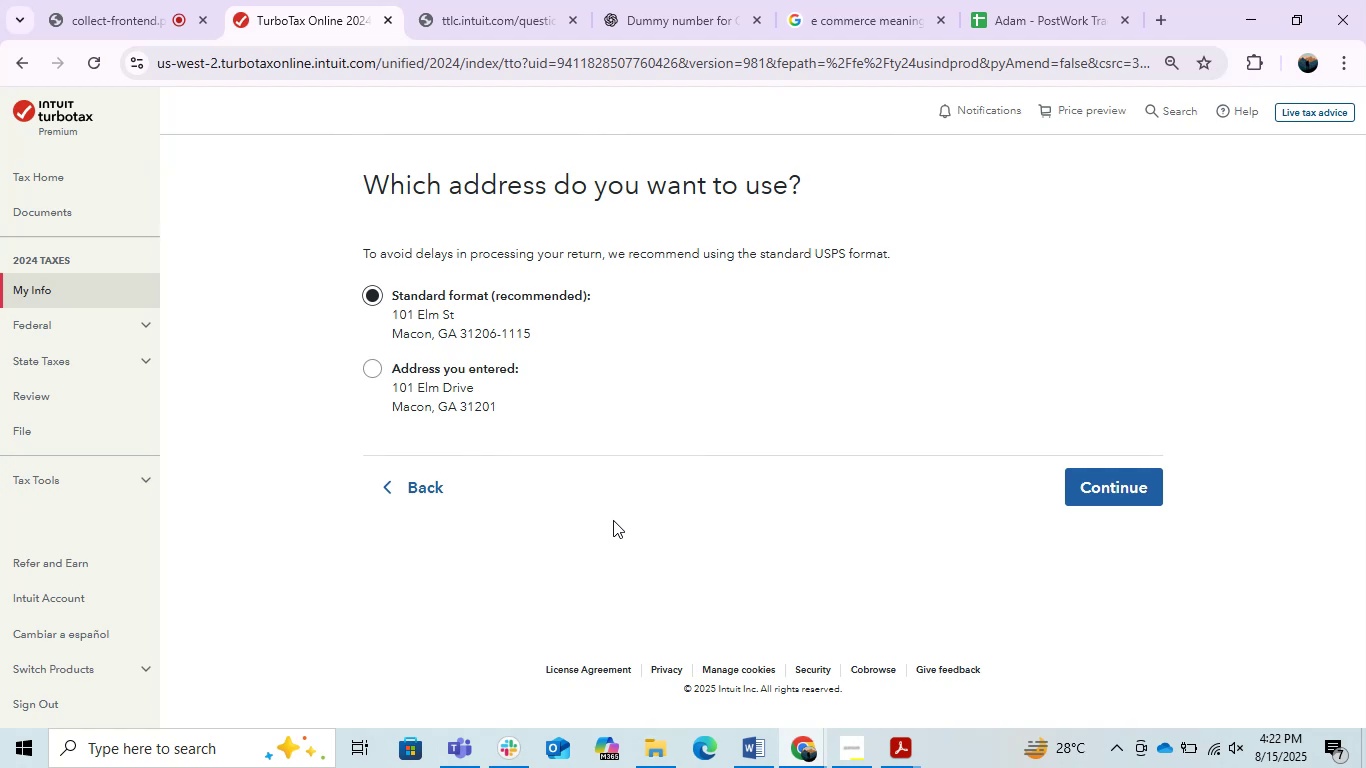 
key(Alt+AltLeft)
 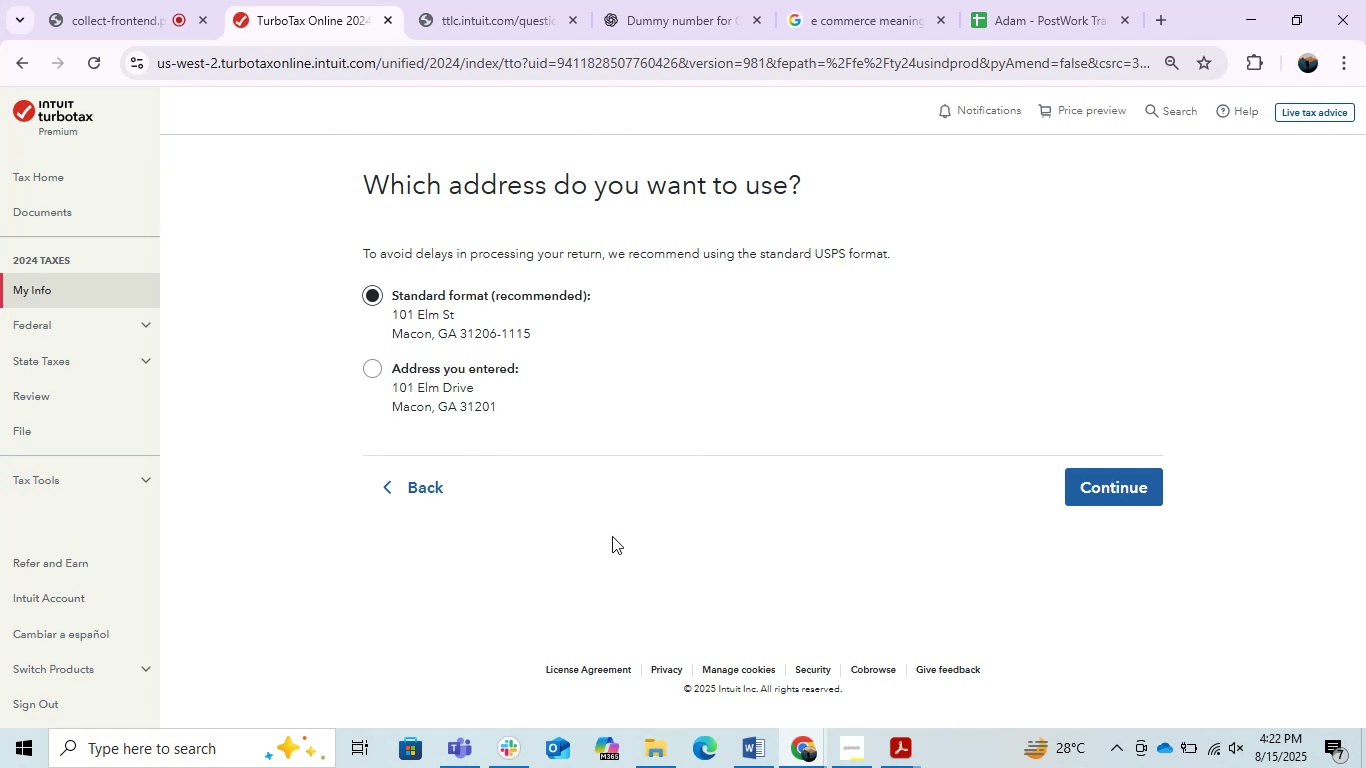 
key(Alt+Tab)
 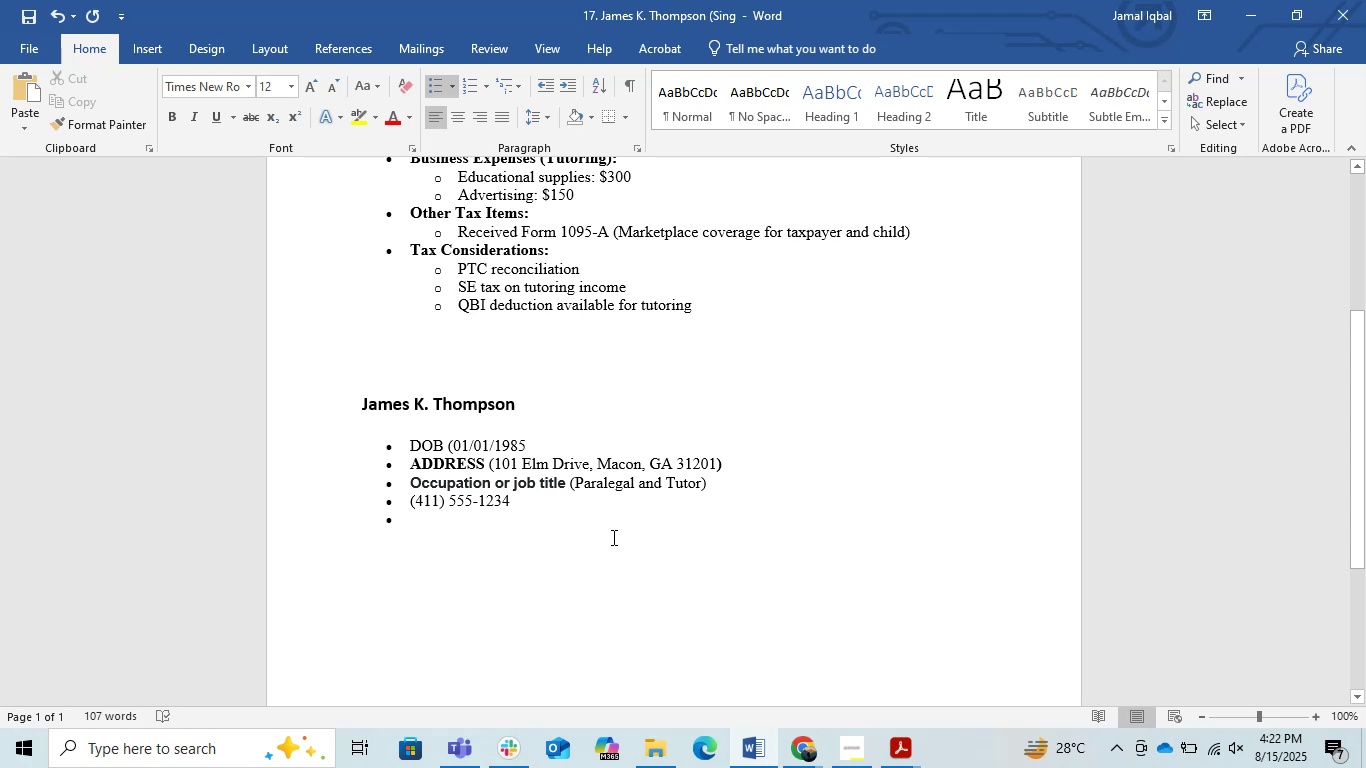 
key(Alt+AltLeft)
 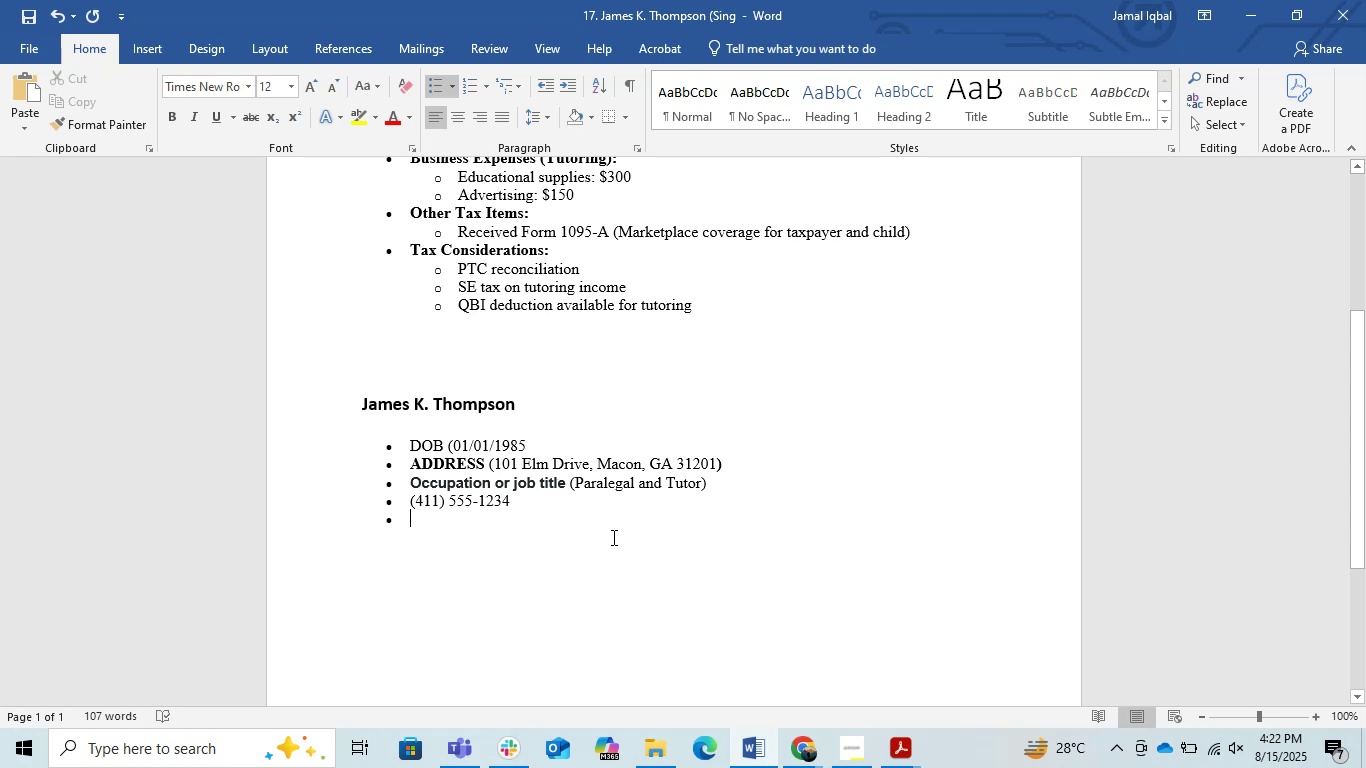 
key(Alt+Tab)
 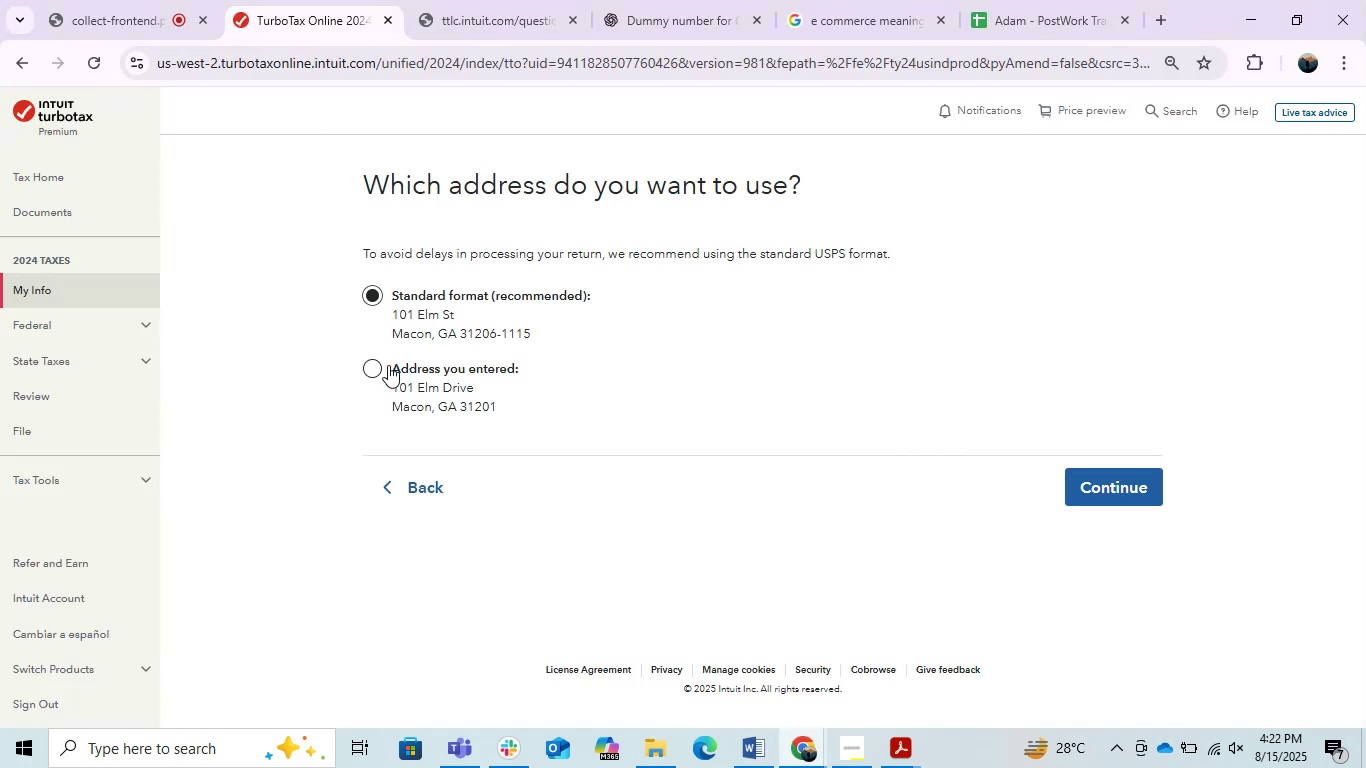 
left_click([384, 365])
 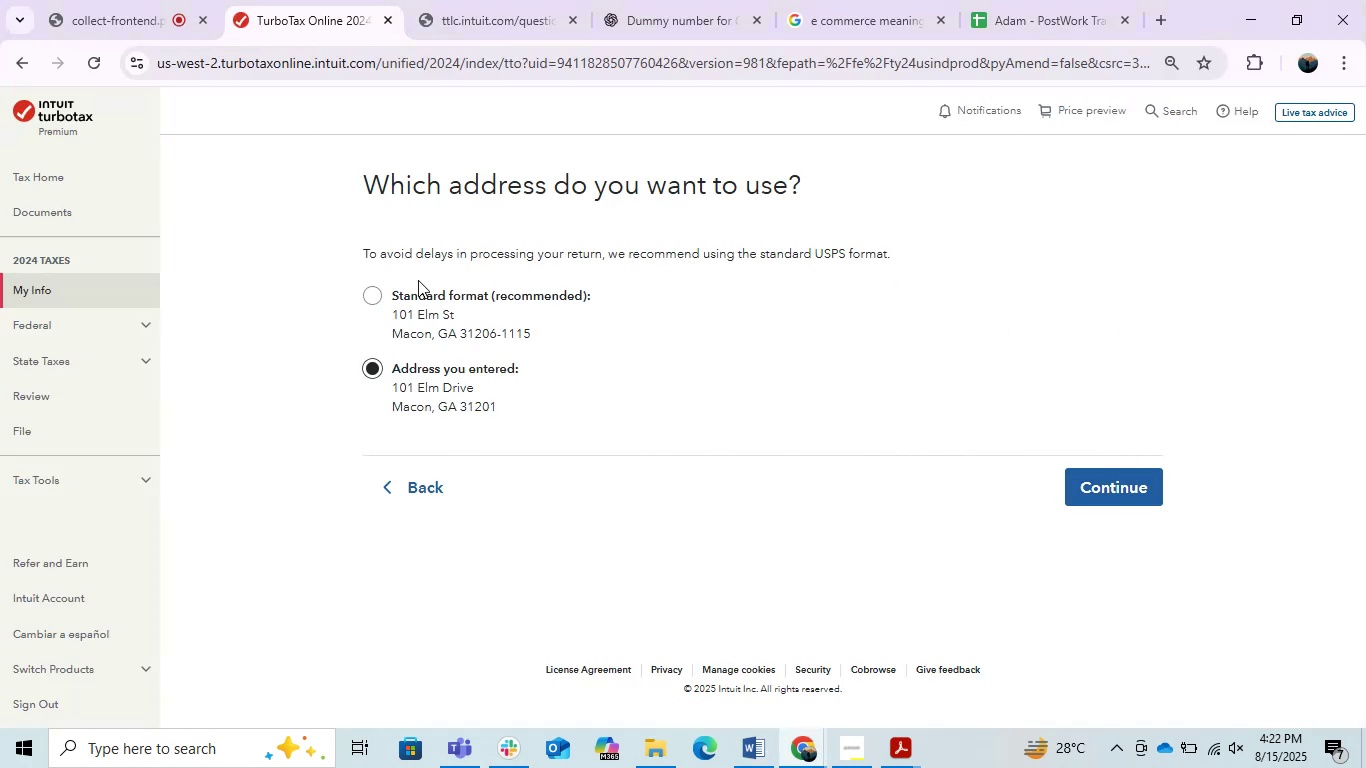 
left_click([371, 298])
 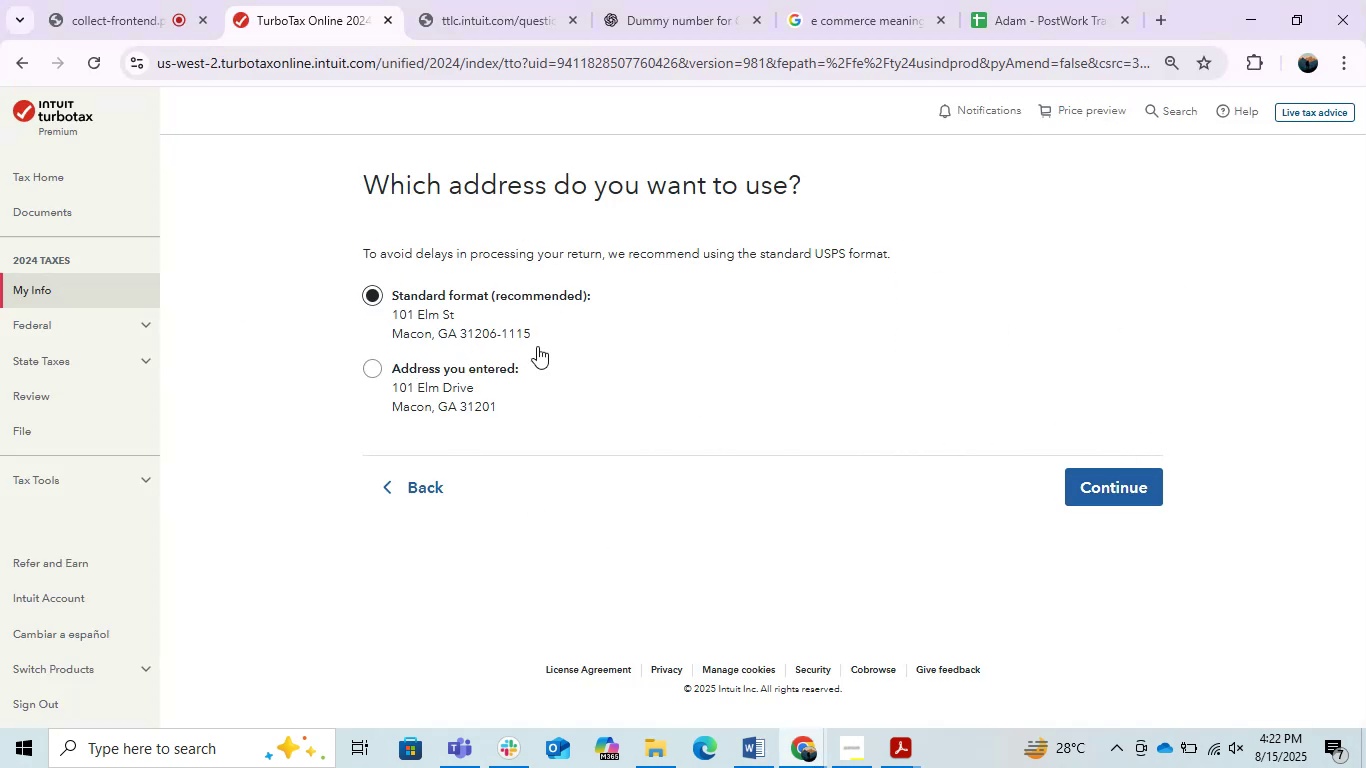 
left_click_drag(start_coordinate=[542, 332], to_coordinate=[391, 322])
 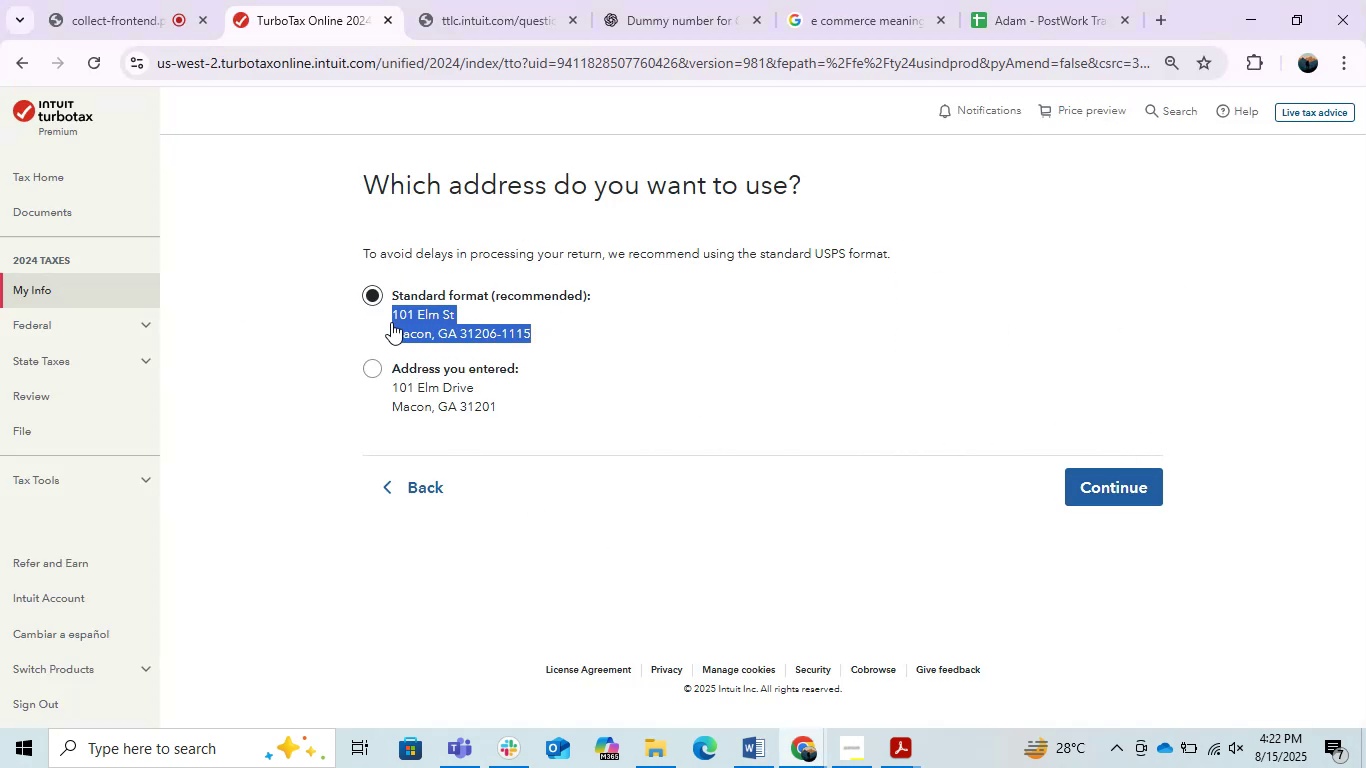 
key(Control+C)
 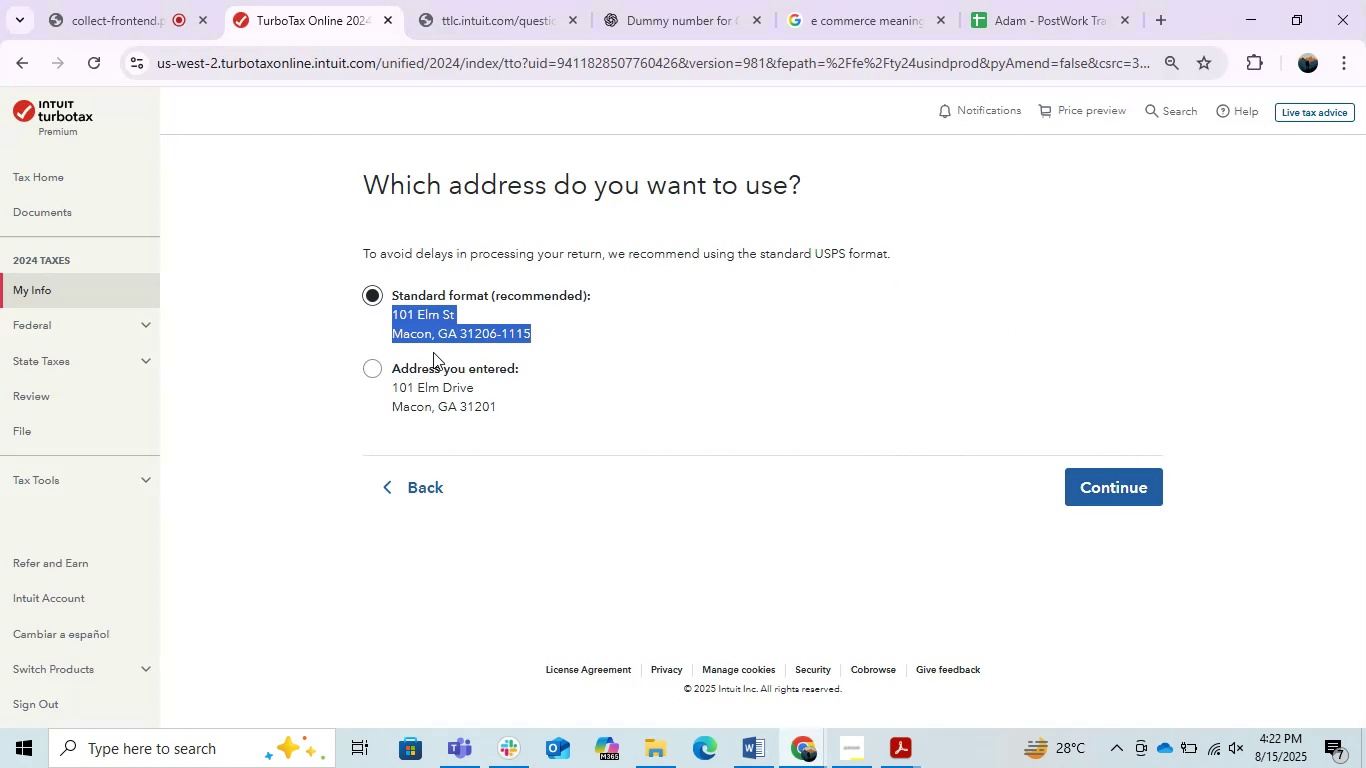 
key(Alt+Tab)
 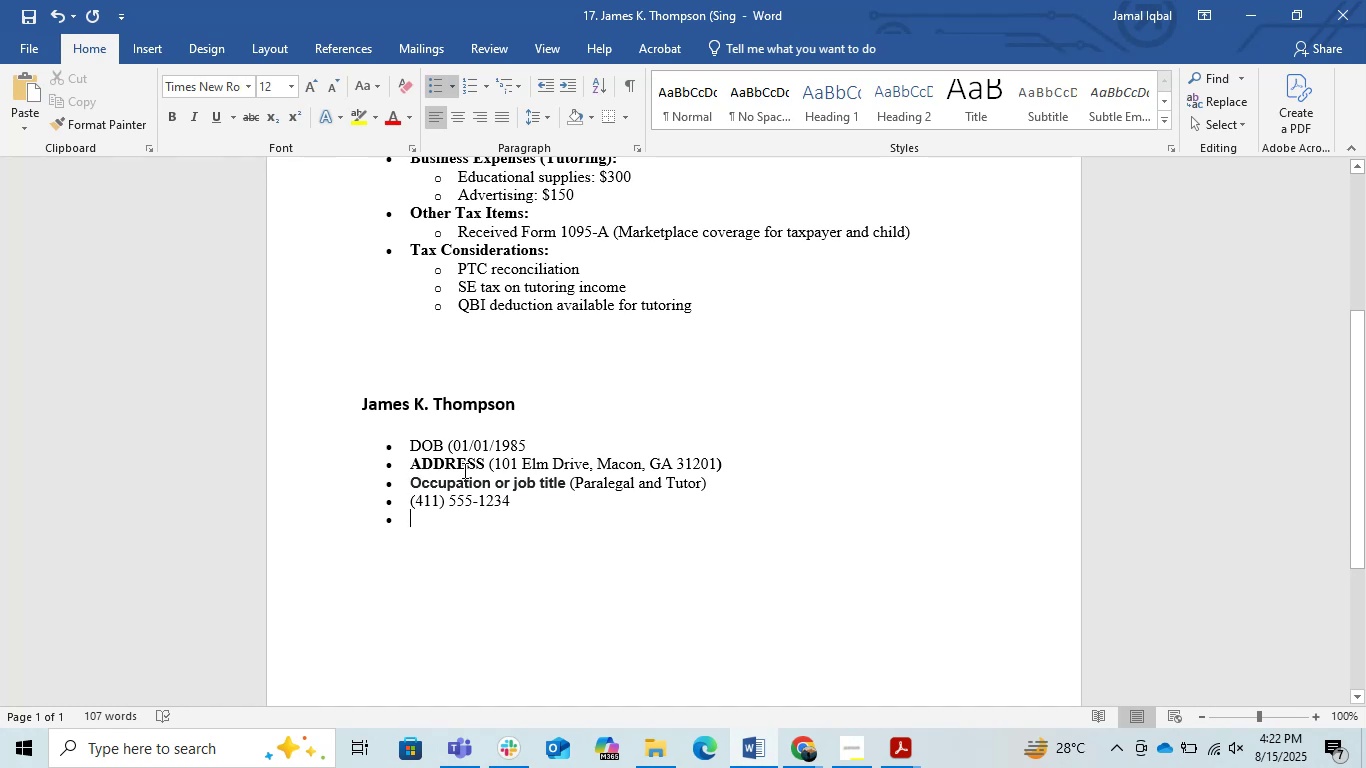 
left_click_drag(start_coordinate=[494, 461], to_coordinate=[703, 455])
 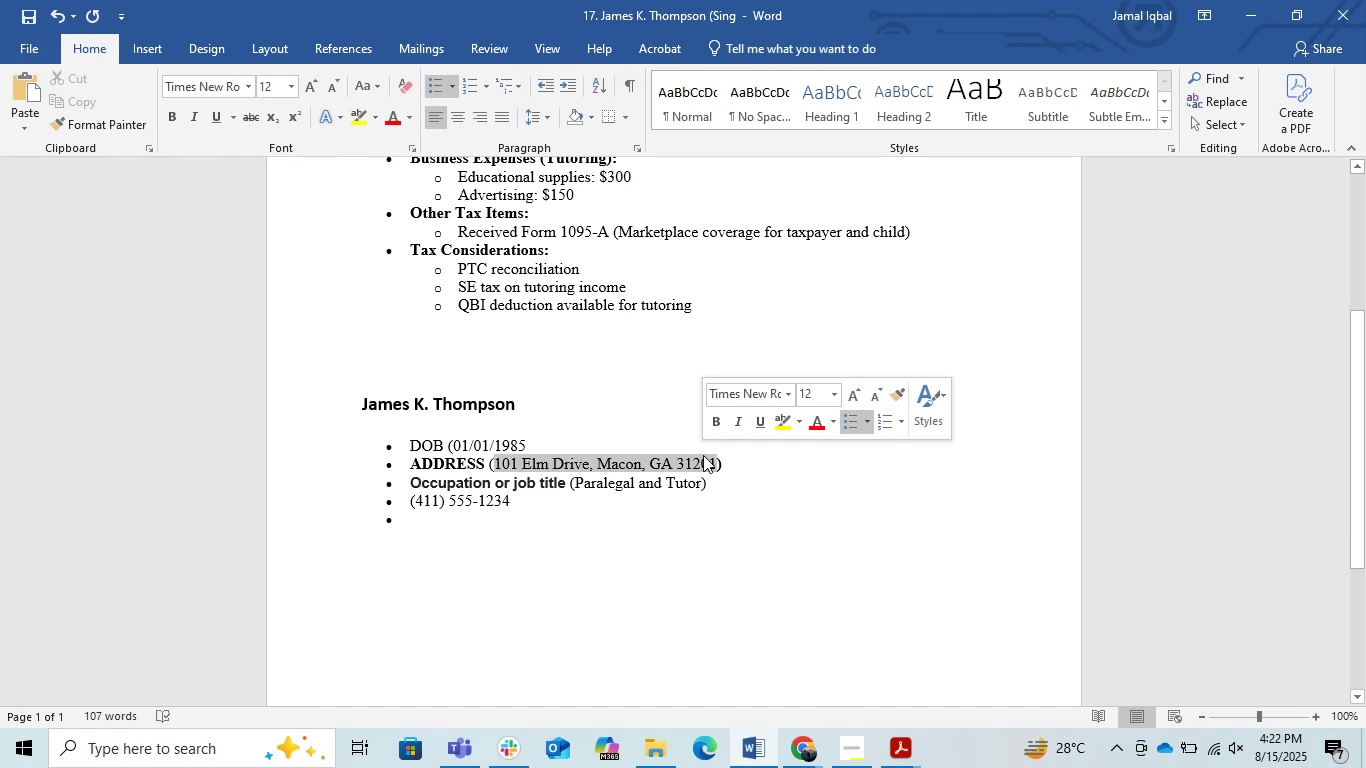 
key(Control+V)
 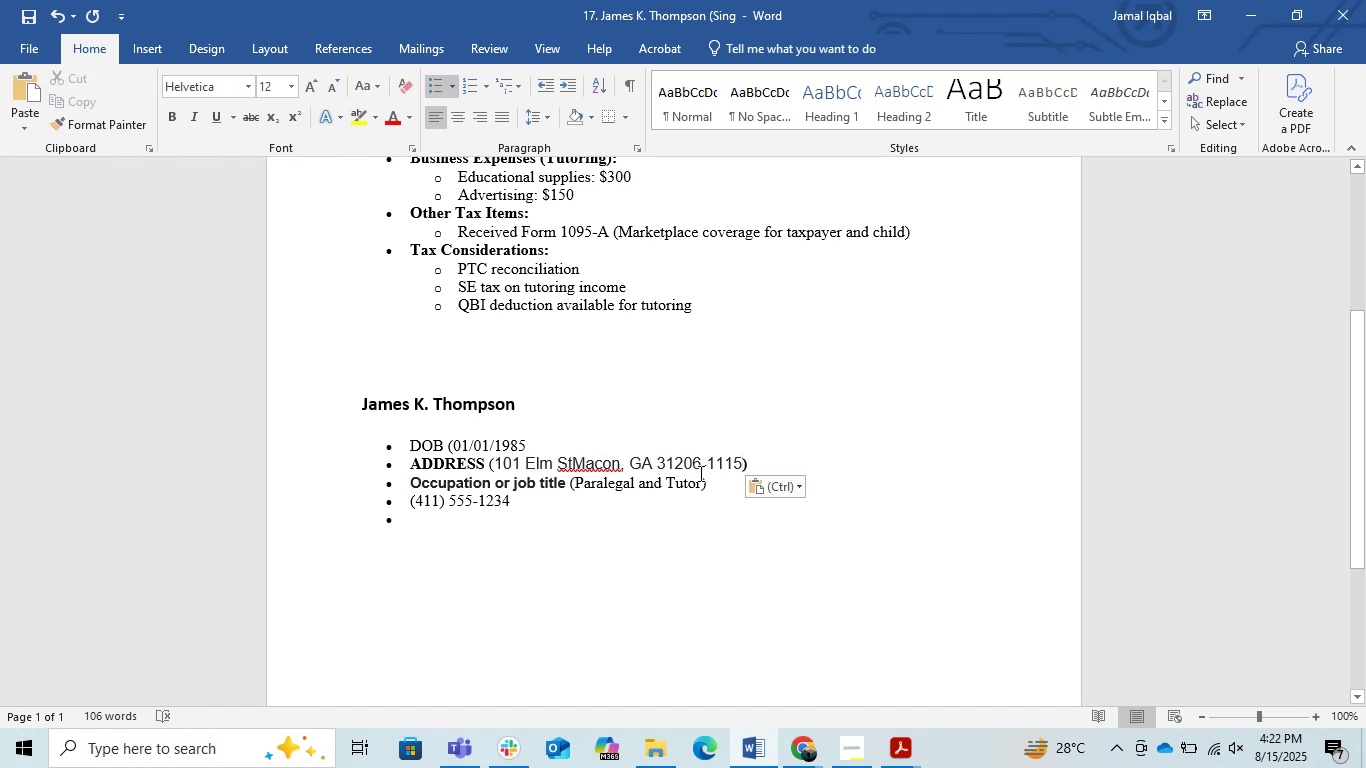 
key(Control+Z)
 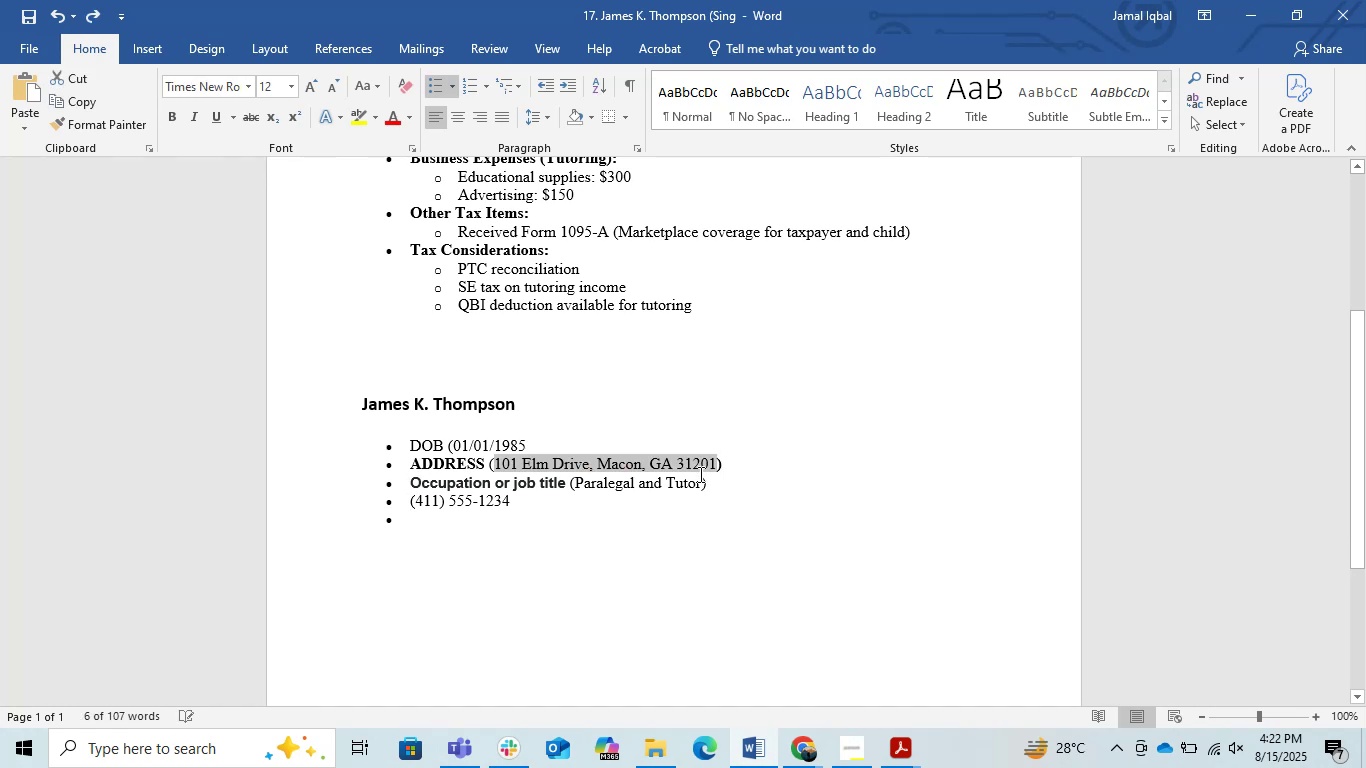 
key(Control+C)
 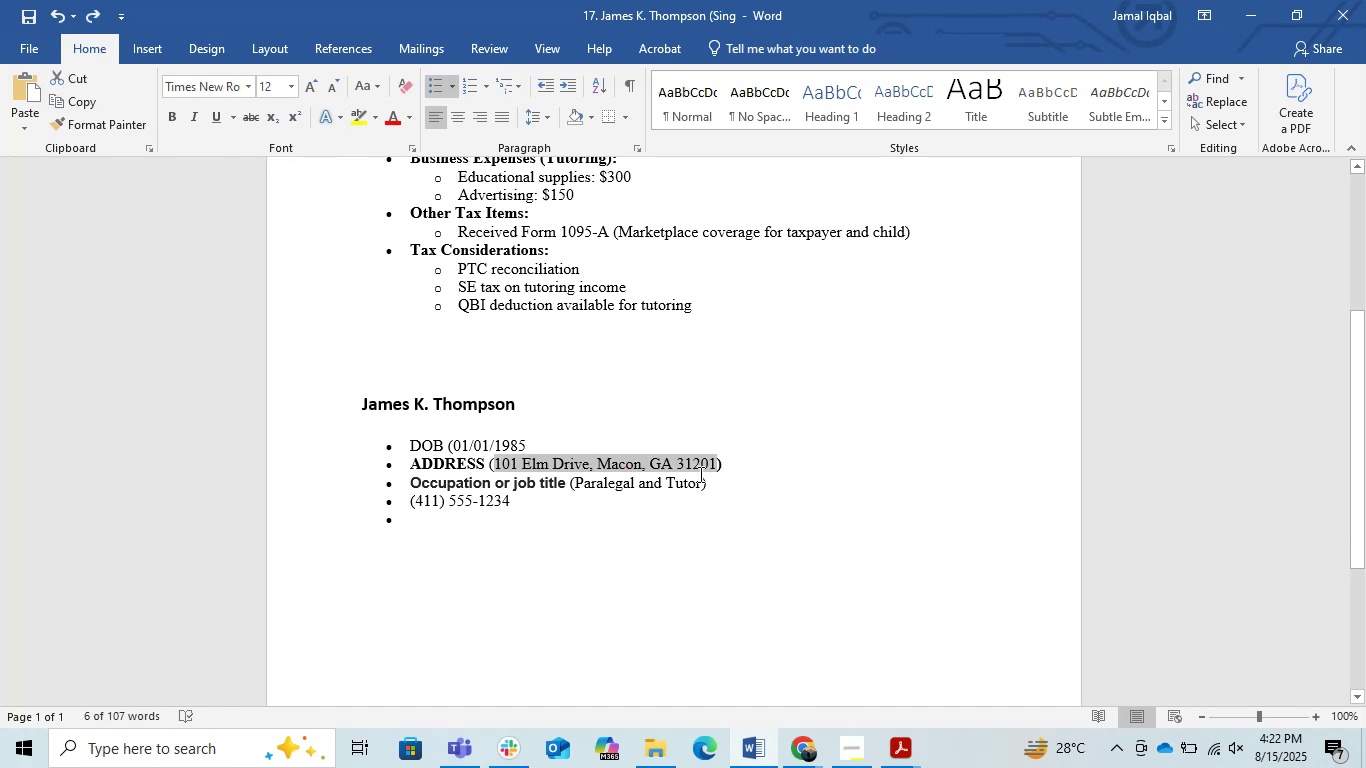 
key(Control+V)
 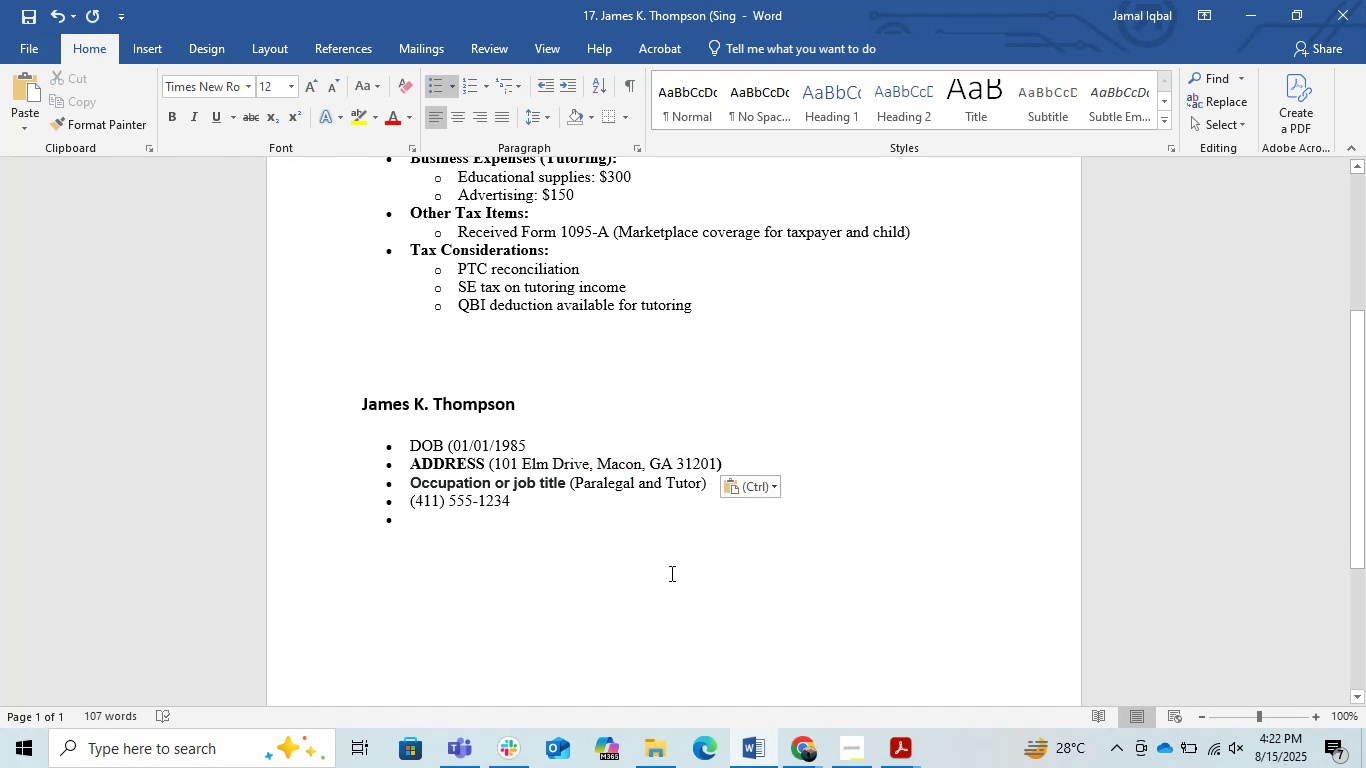 
key(Alt+AltLeft)
 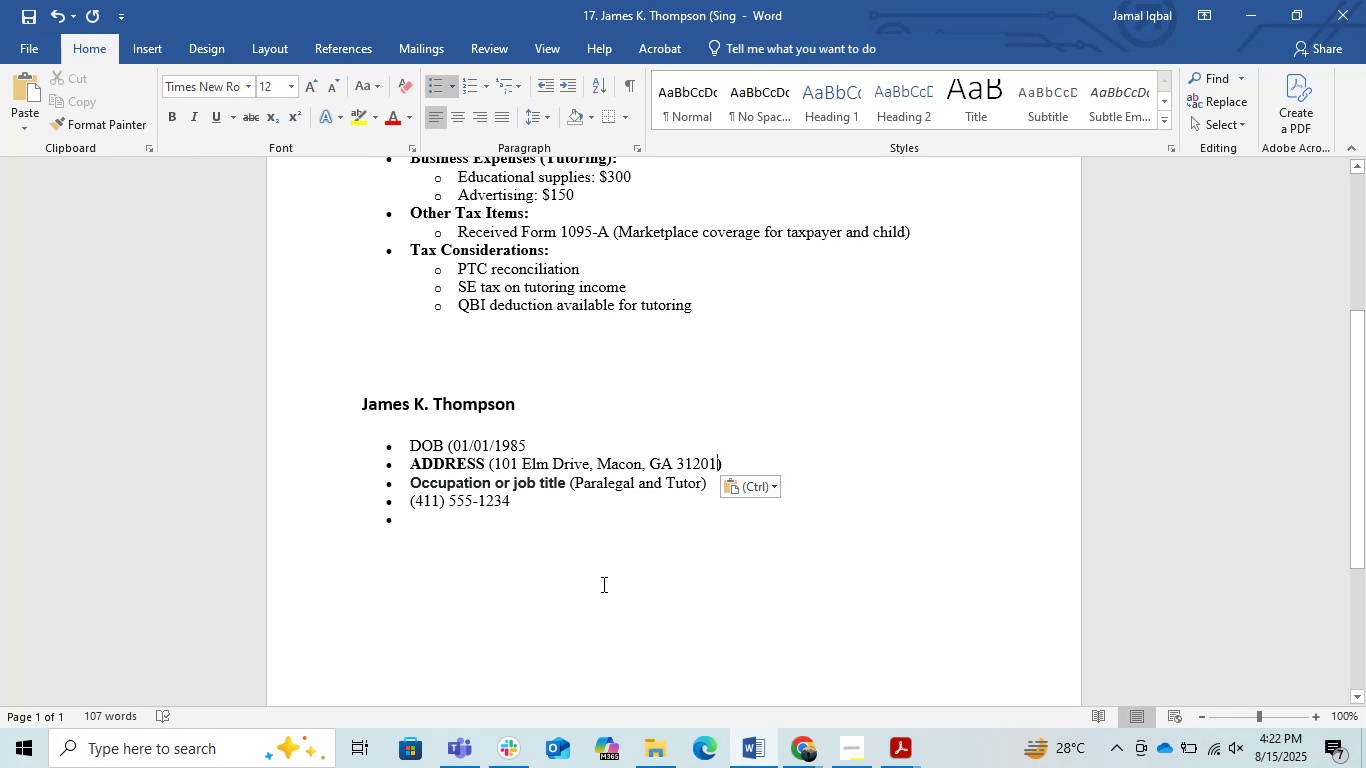 
key(Alt+Tab)
 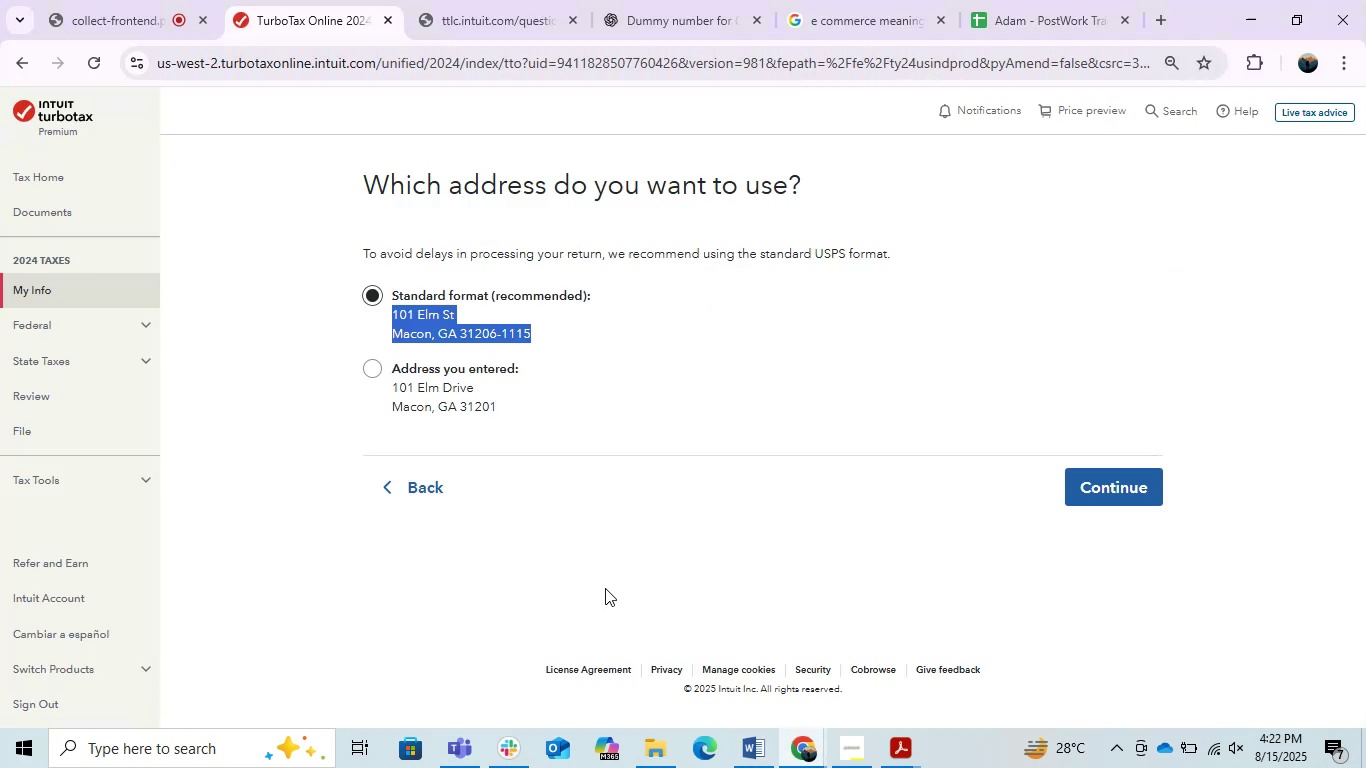 
key(Alt+AltLeft)
 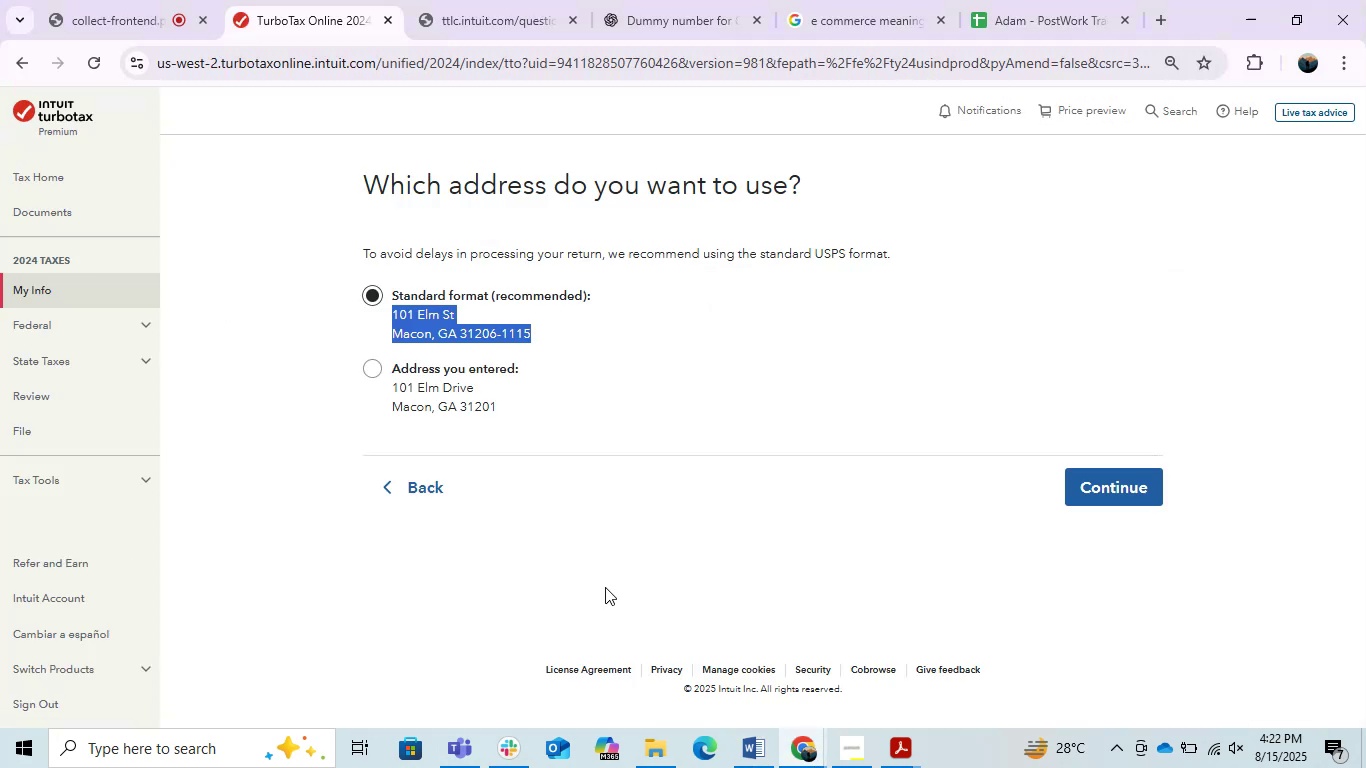 
key(Alt+Tab)
 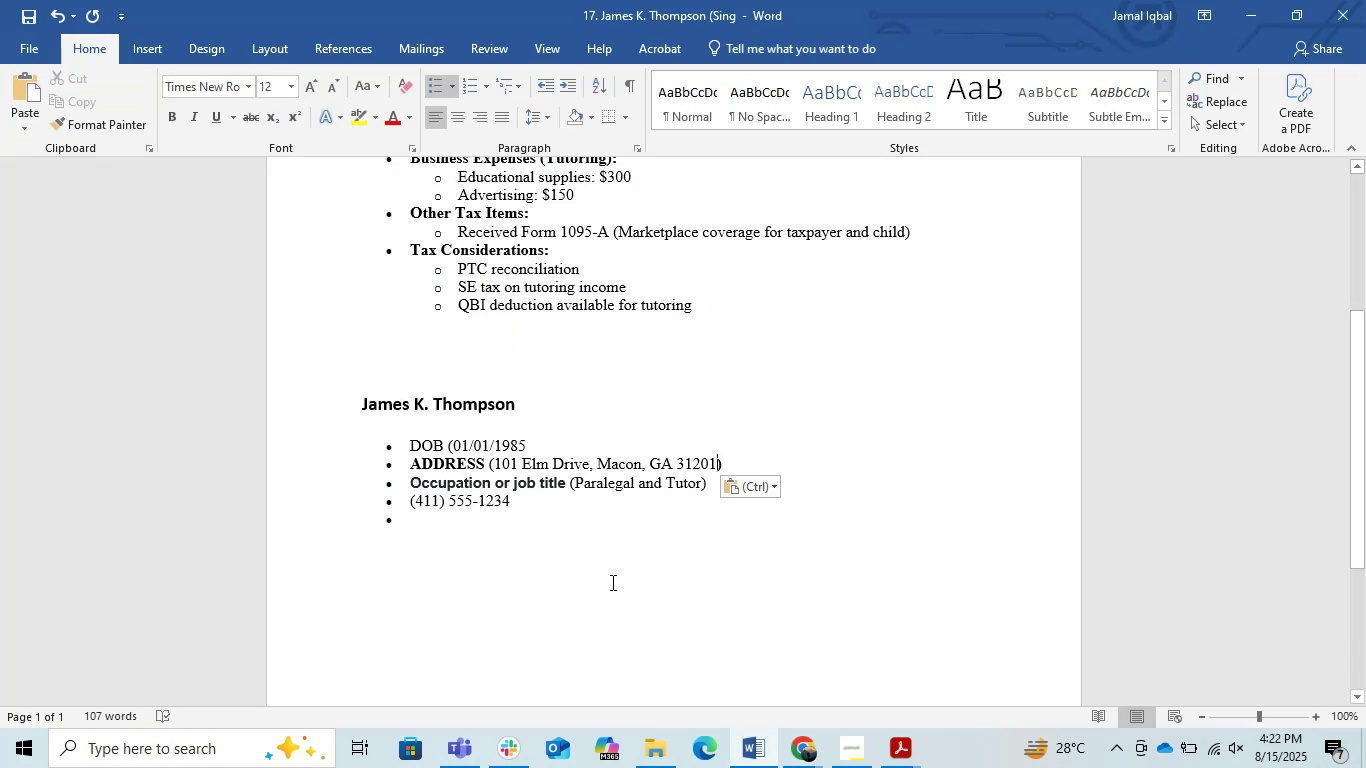 
left_click([619, 576])
 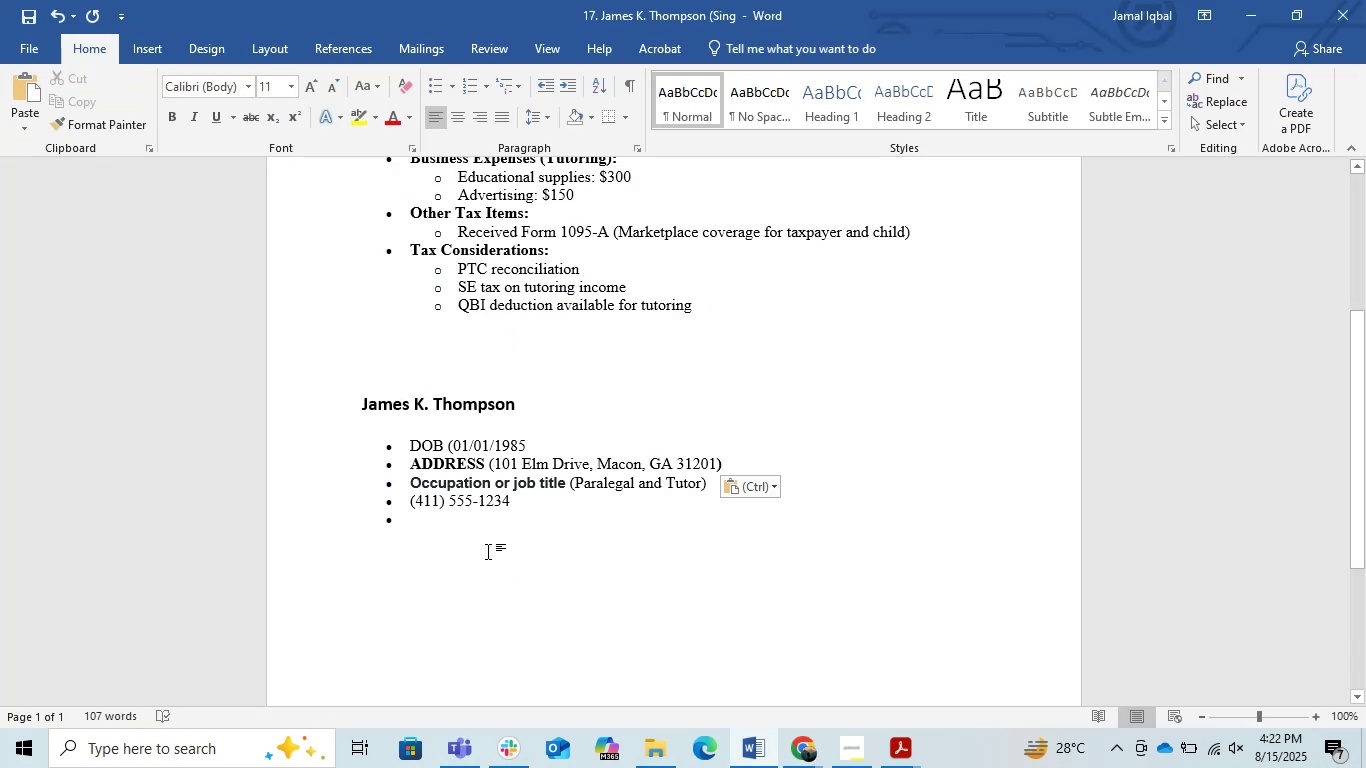 
left_click([462, 534])
 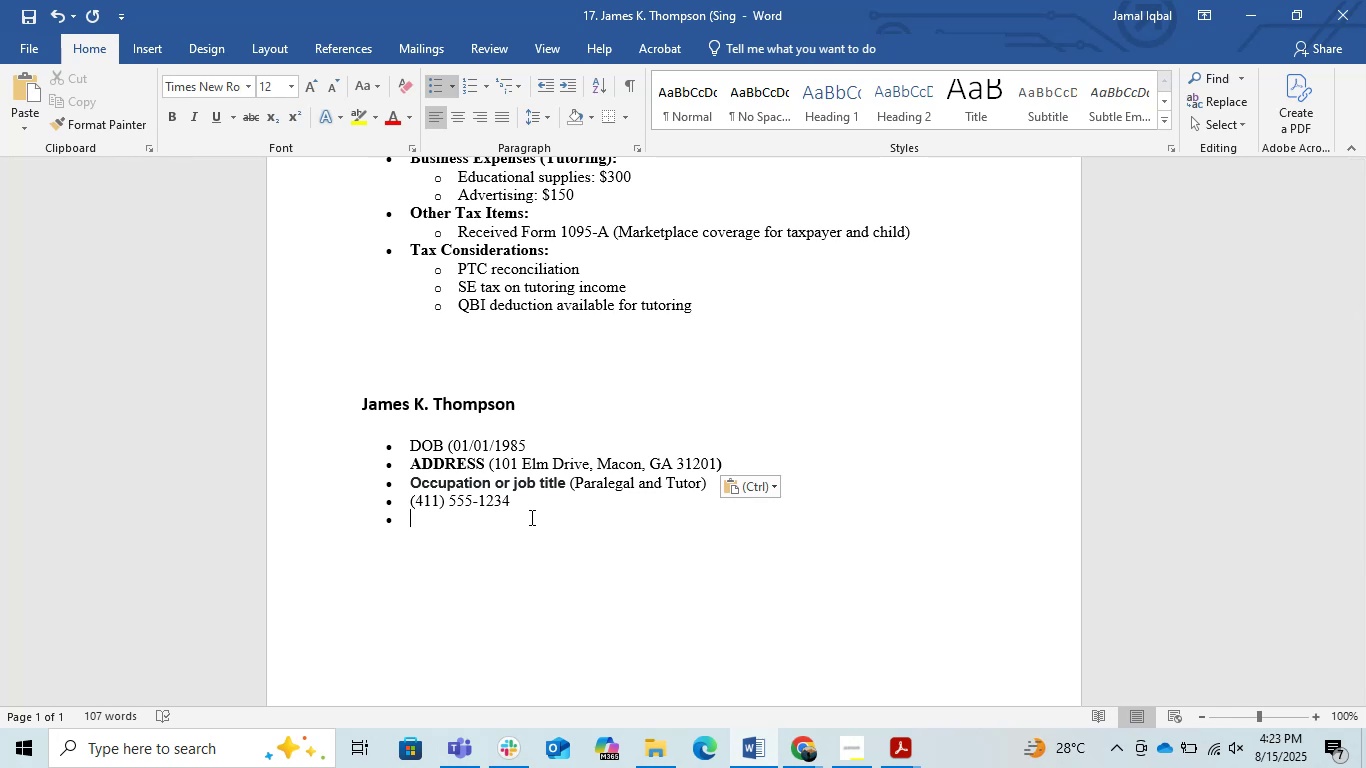 
wait(13.89)
 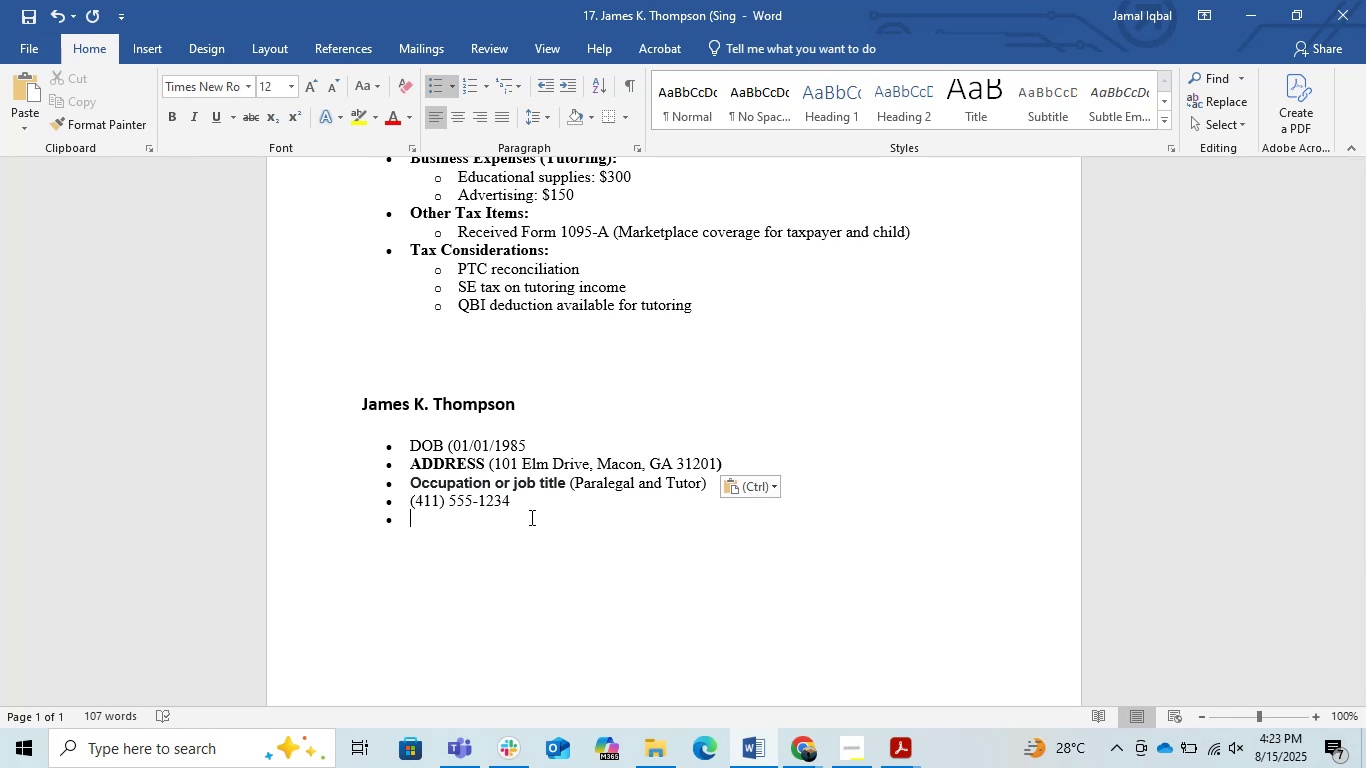 
scroll: coordinate [530, 517], scroll_direction: up, amount: 2.0
 